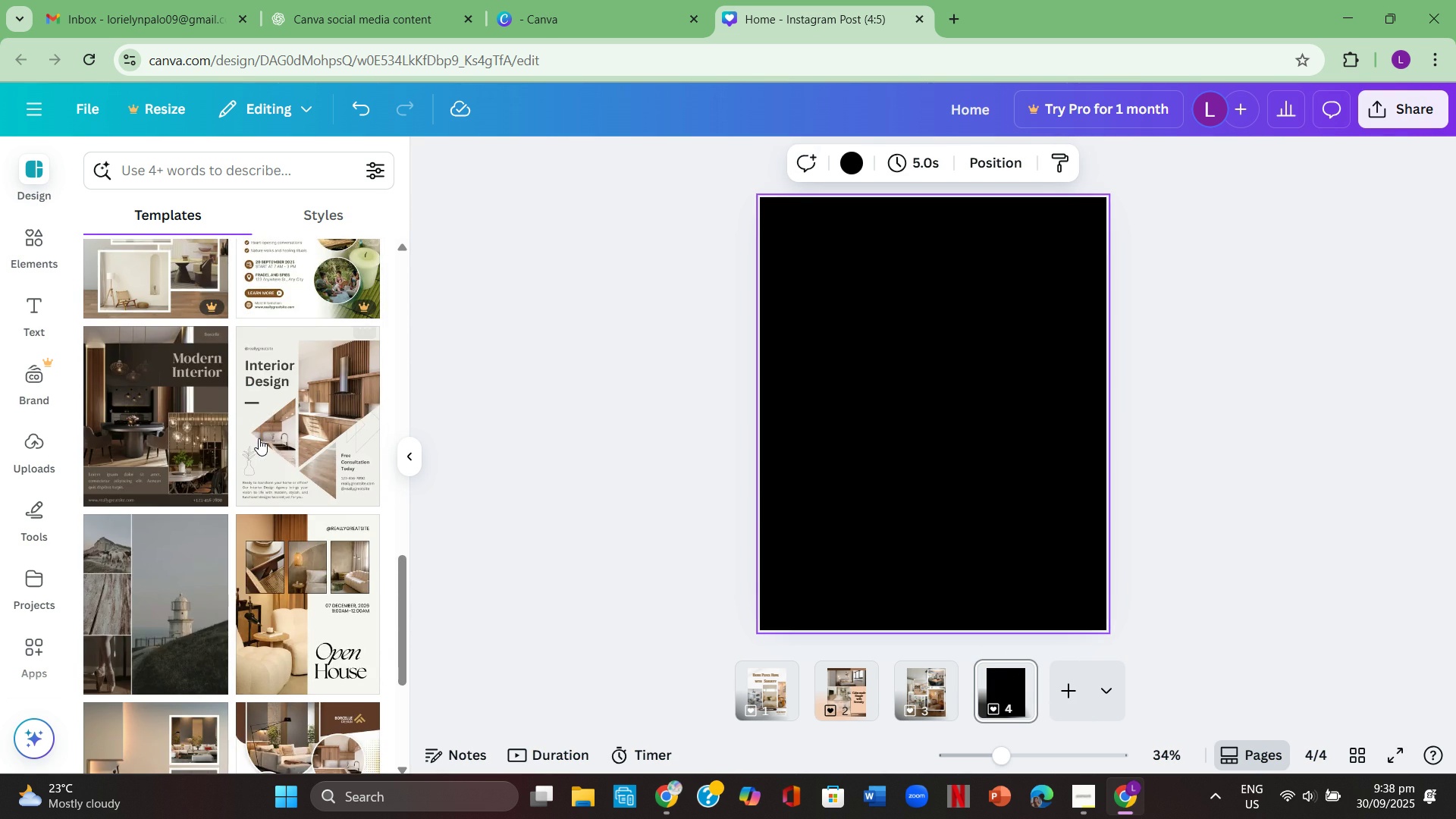 
scroll: coordinate [260, 438], scroll_direction: down, amount: 5.0
 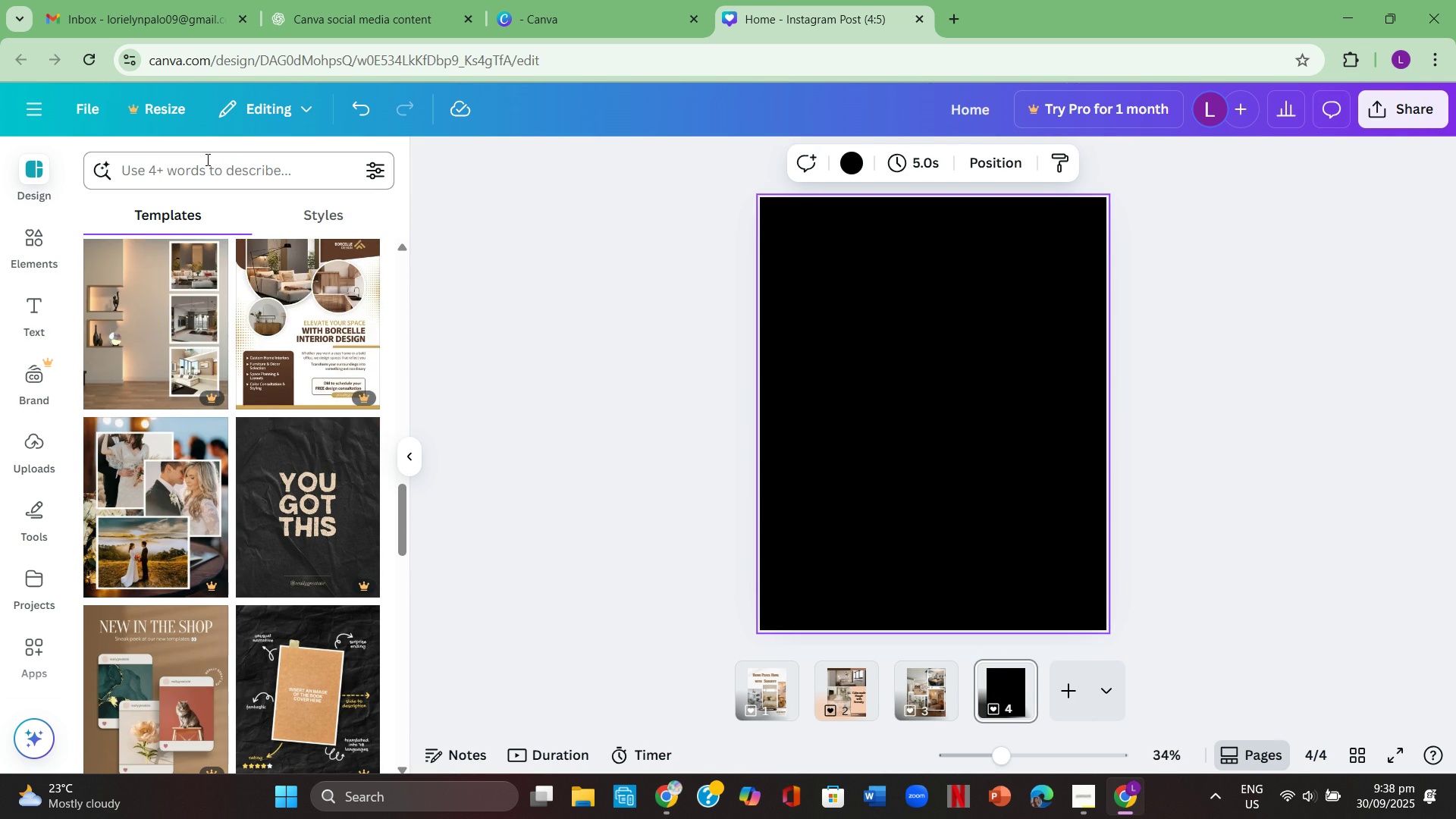 
left_click([206, 159])
 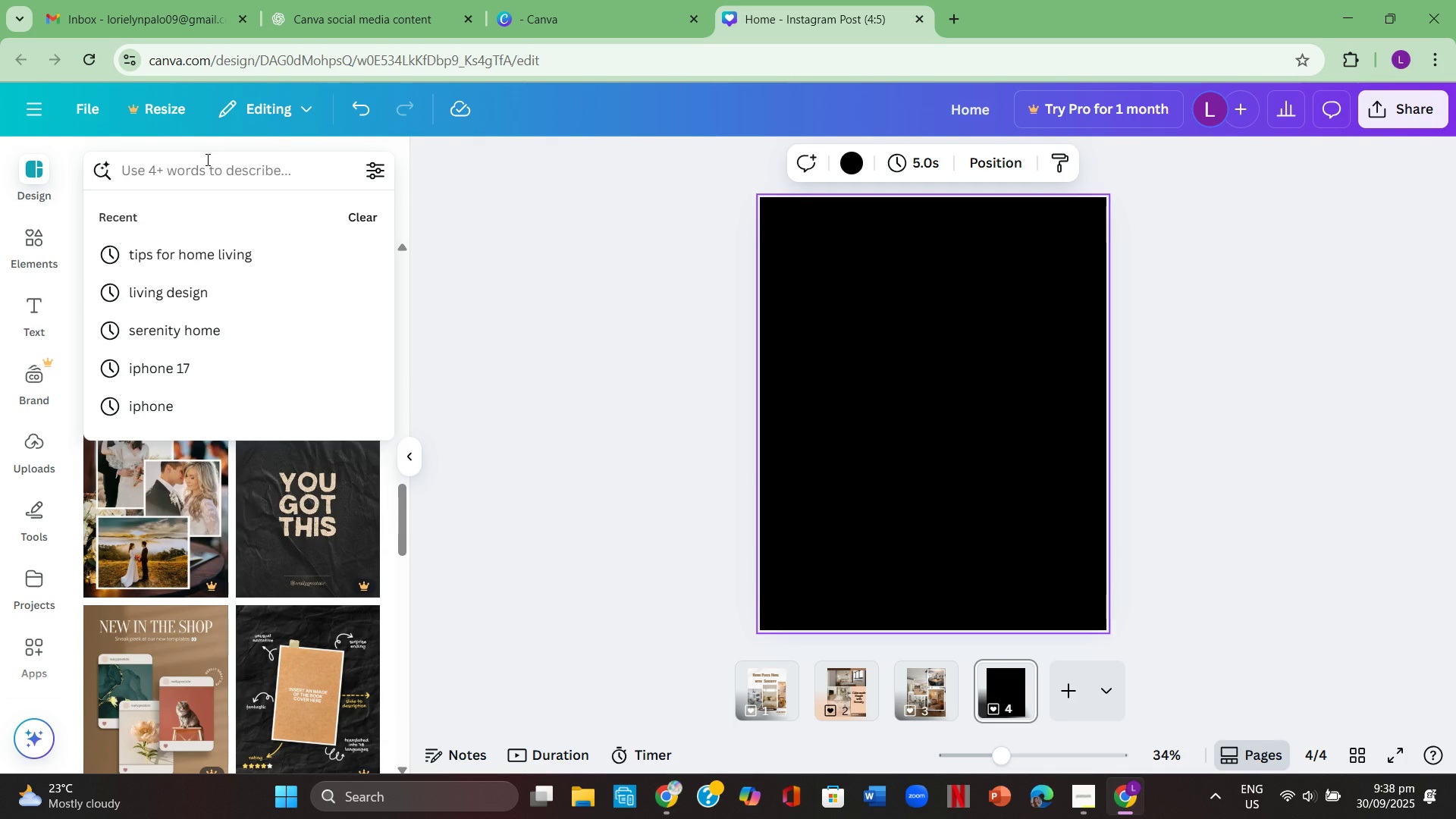 
type(easy ways)
 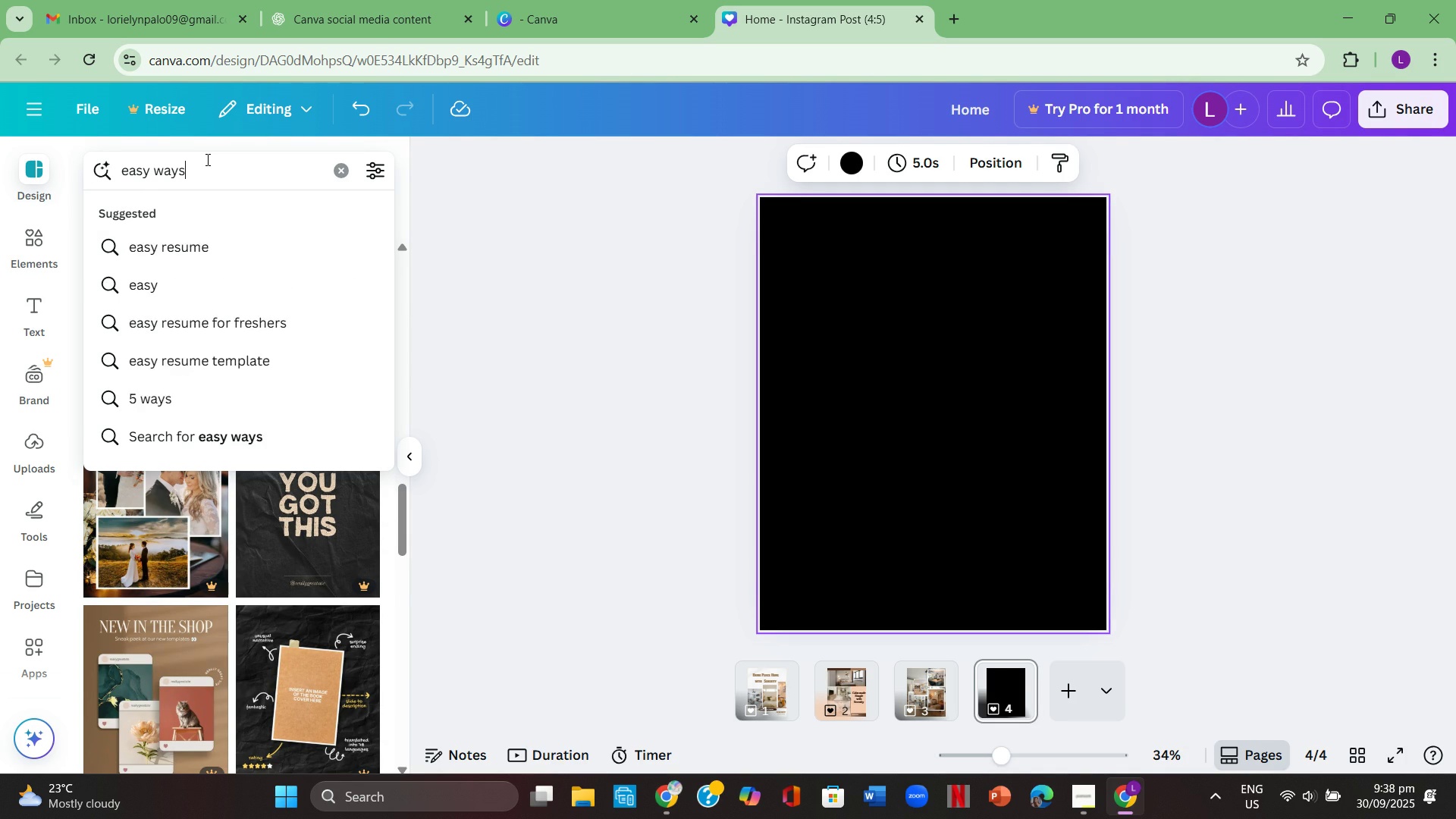 
key(Enter)
 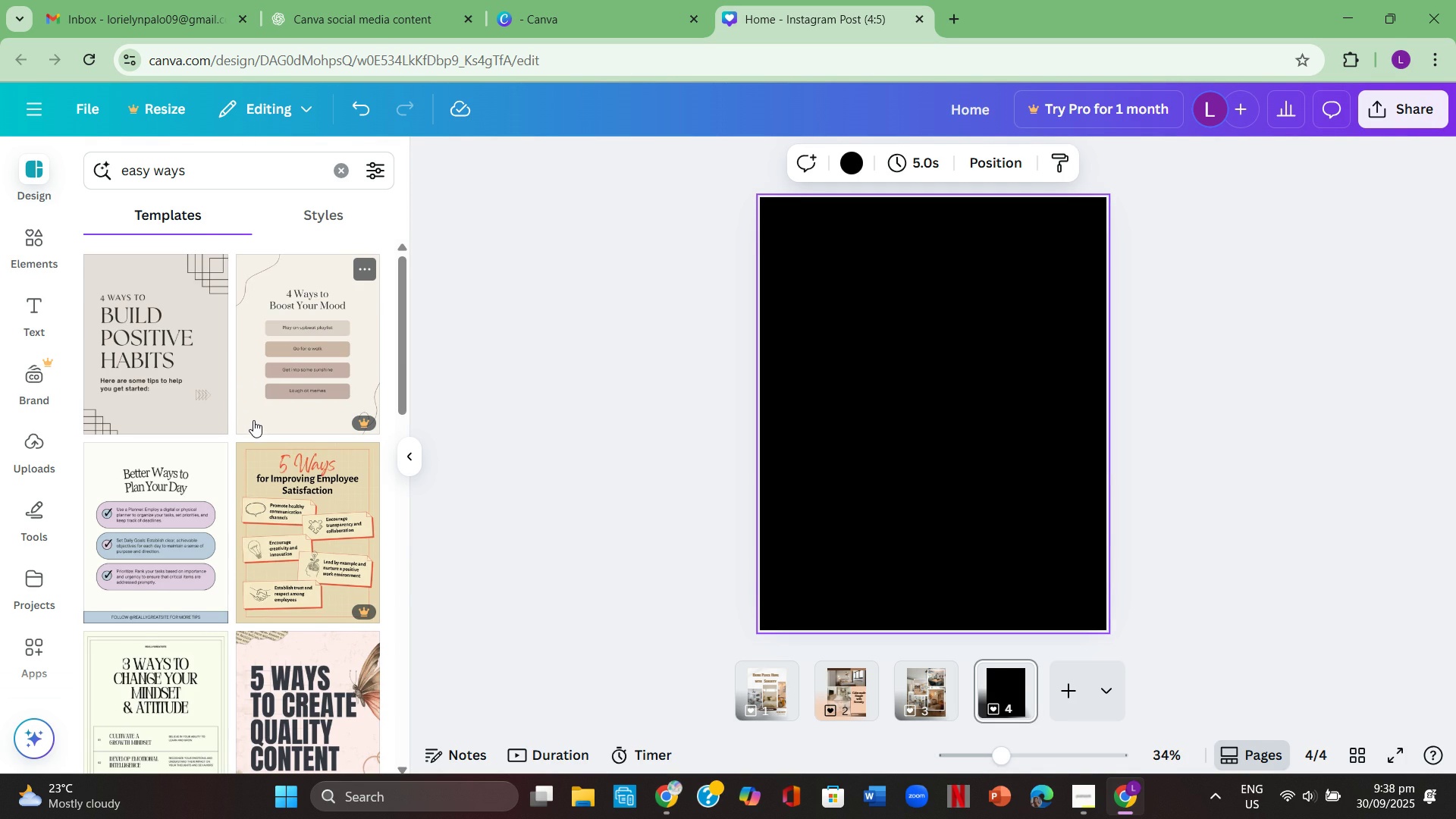 
scroll: coordinate [255, 423], scroll_direction: down, amount: 6.0
 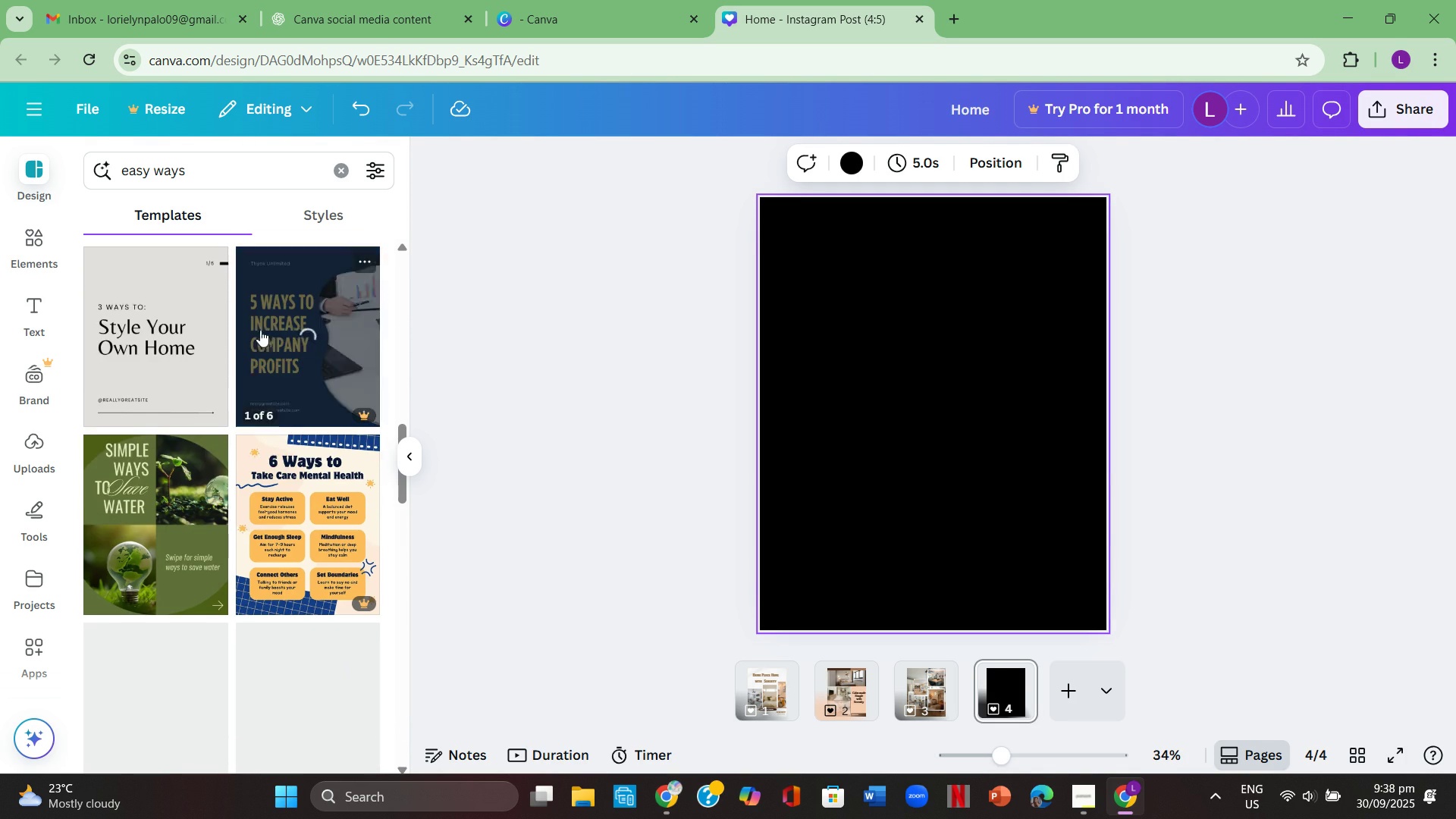 
left_click([264, 171])
 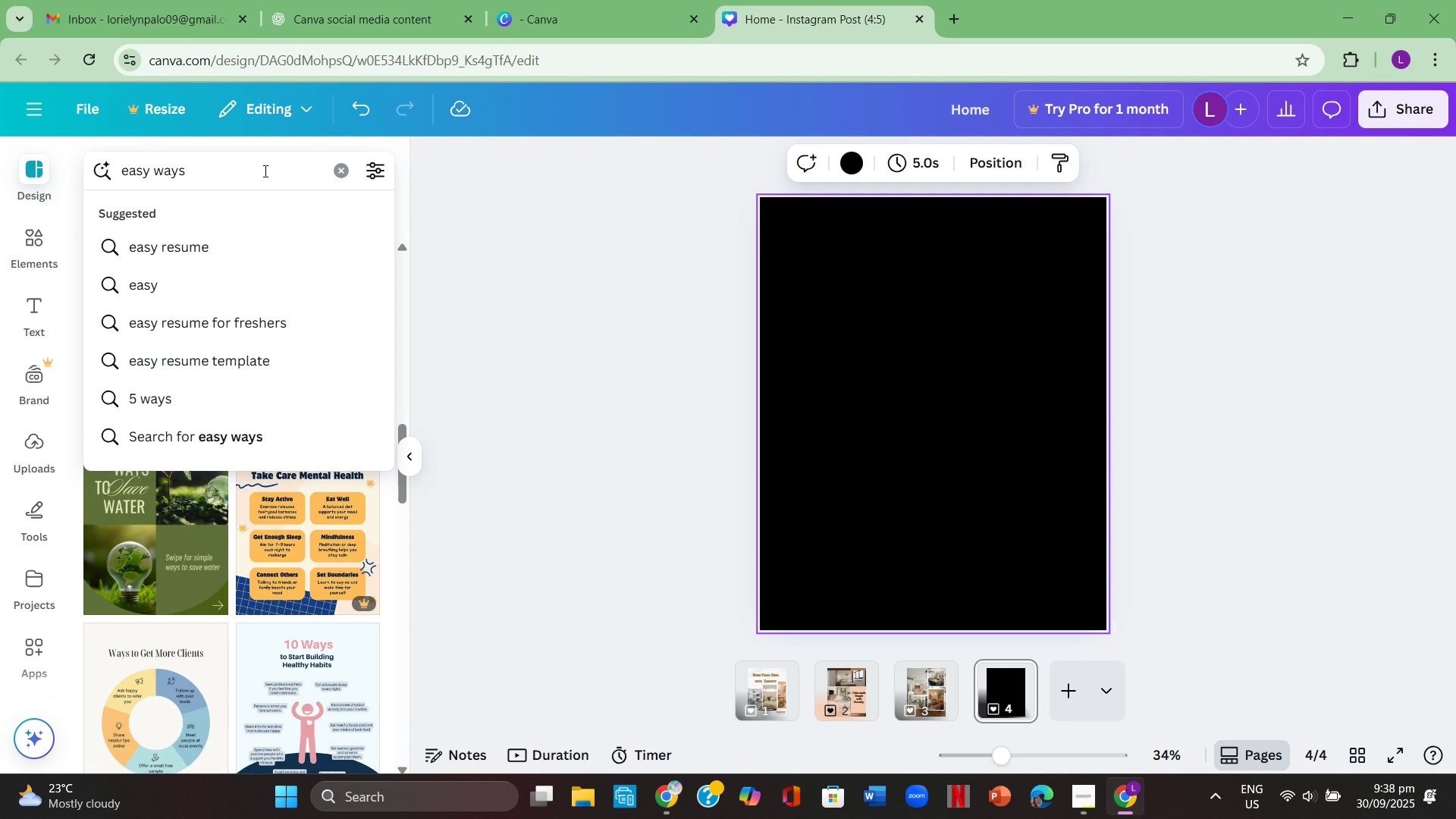 
type( for j)
key(Backspace)
type(home)
 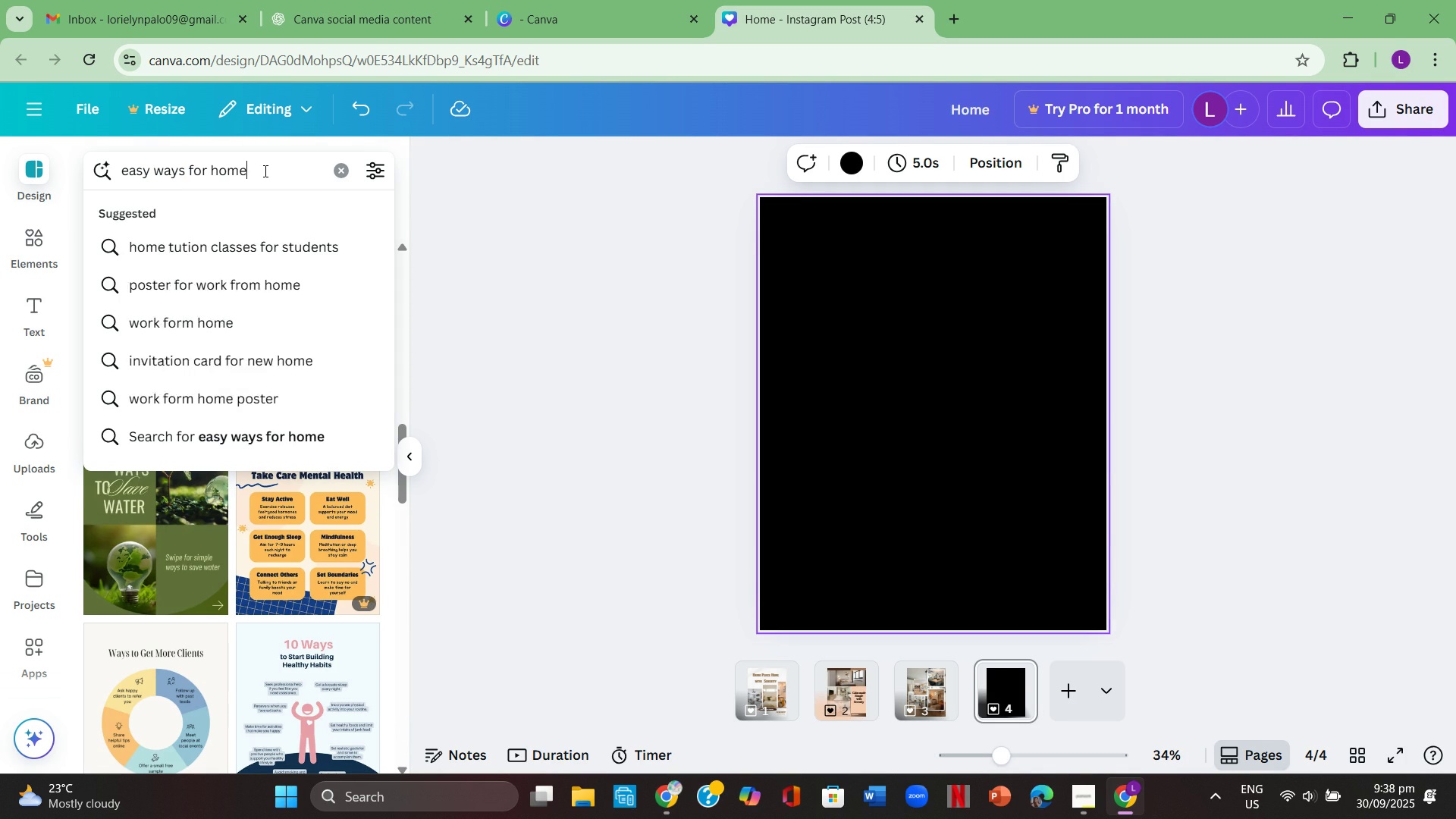 
key(Enter)
 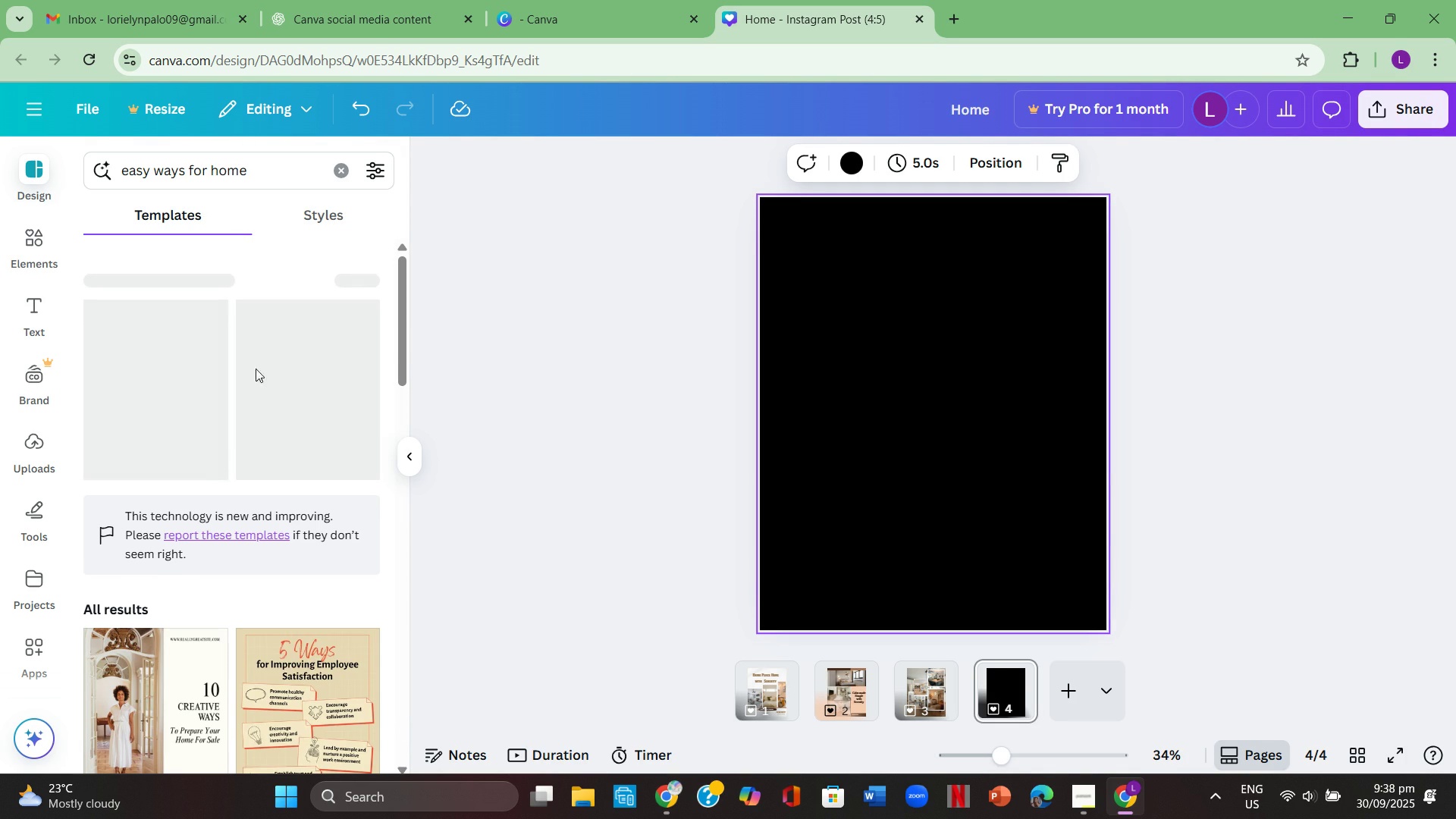 
scroll: coordinate [249, 372], scroll_direction: up, amount: 1.0
 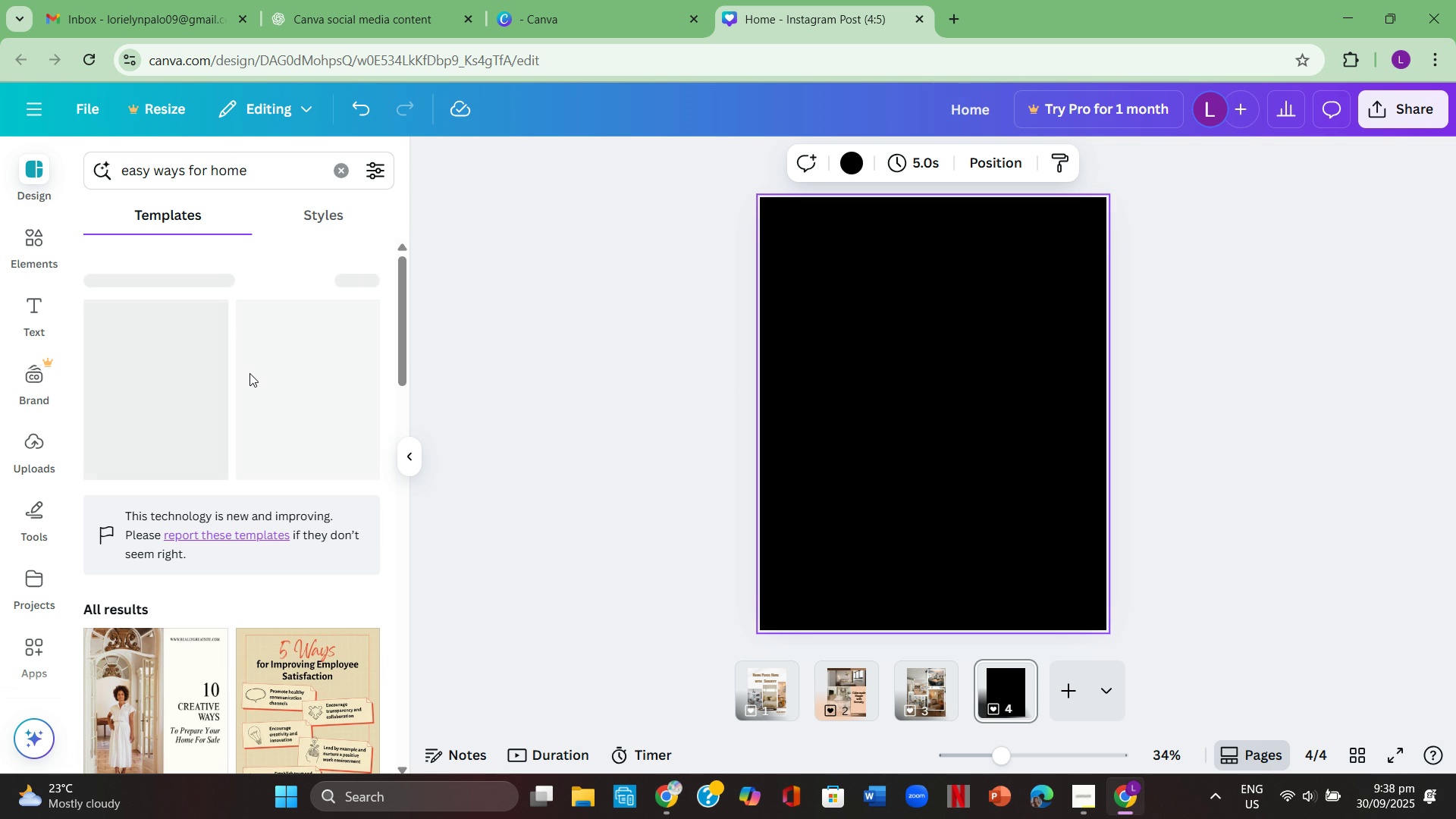 
scroll: coordinate [249, 373], scroll_direction: down, amount: 1.0
 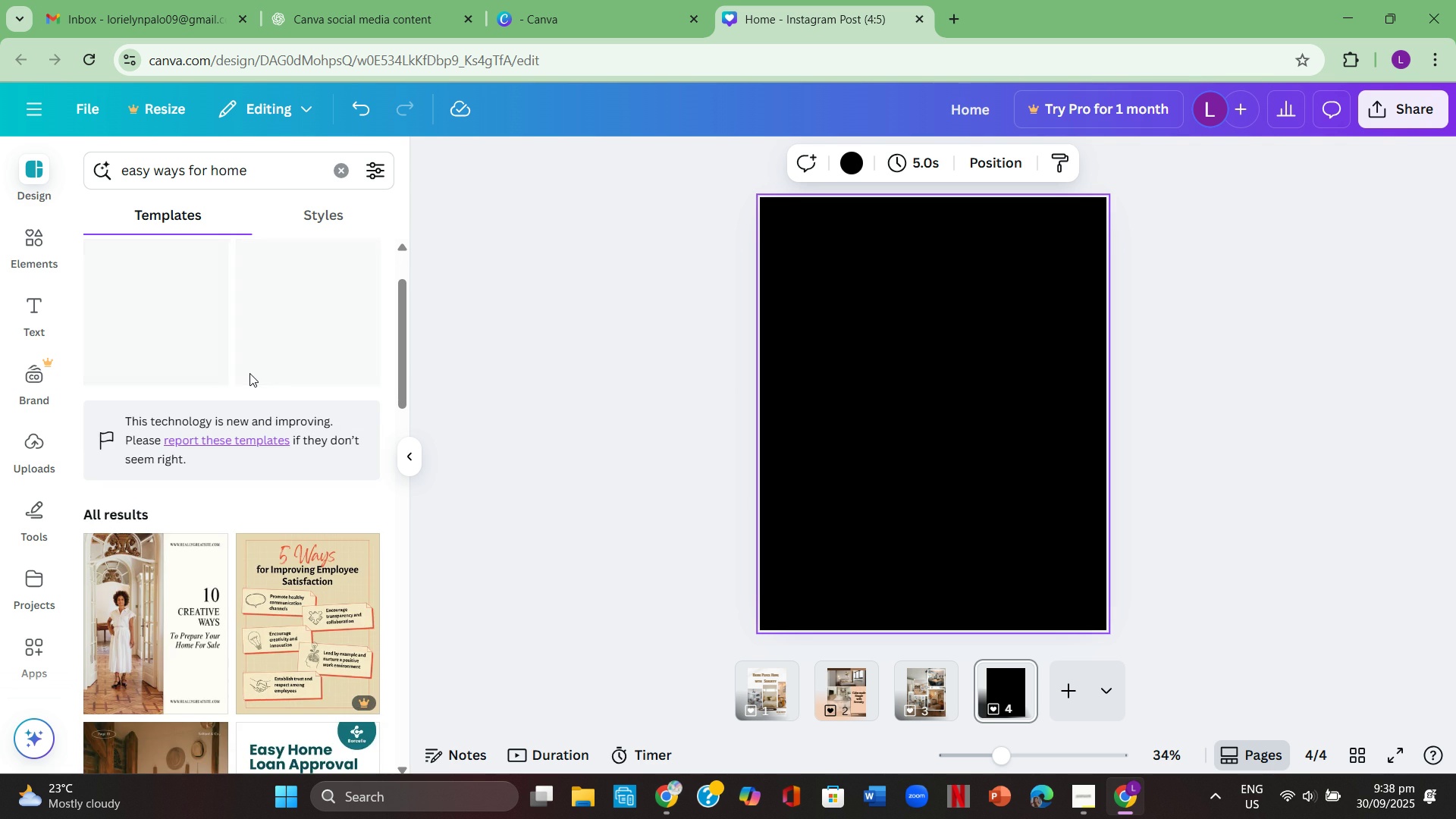 
scroll: coordinate [249, 373], scroll_direction: up, amount: 1.0
 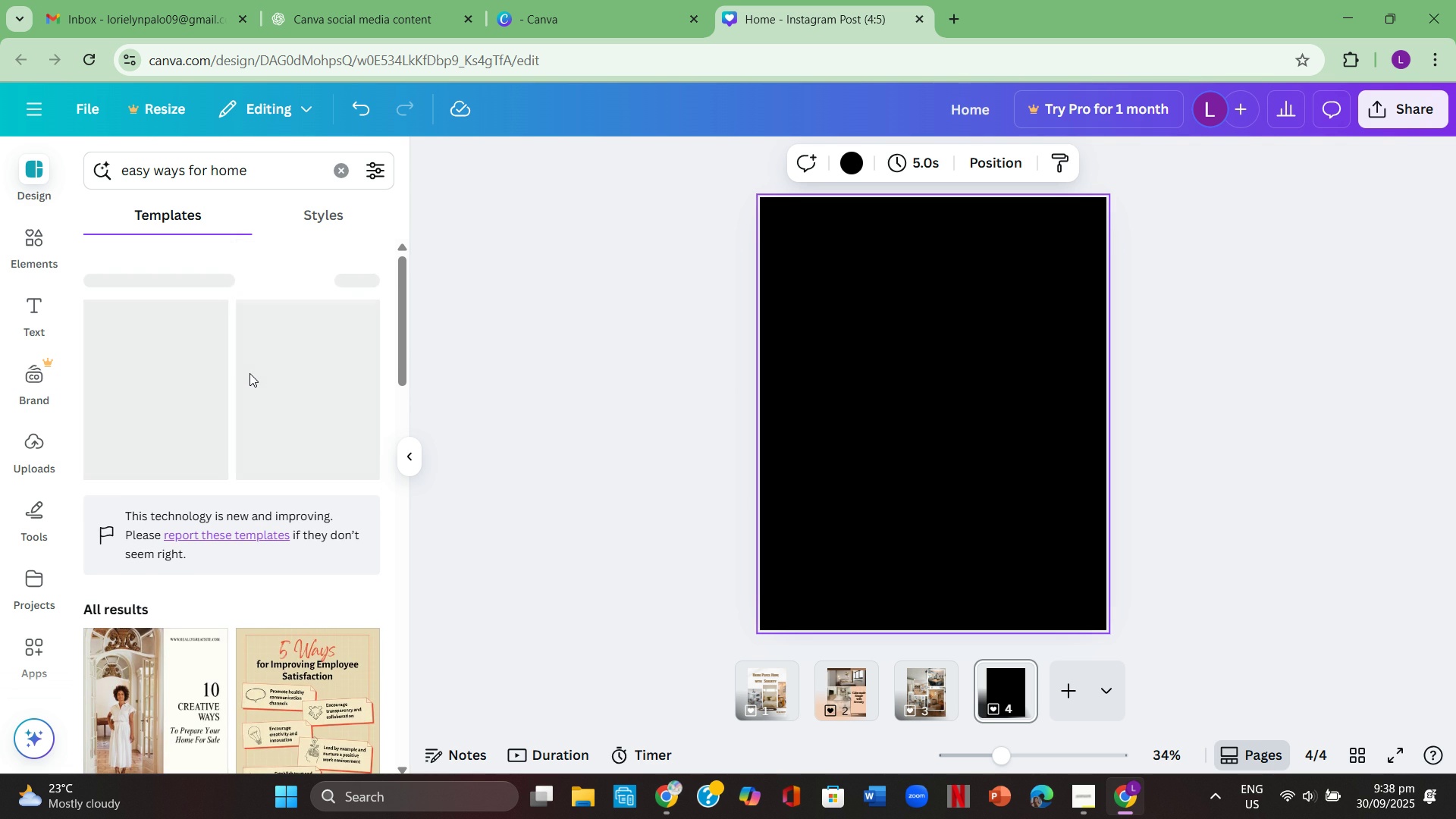 
scroll: coordinate [247, 373], scroll_direction: down, amount: 10.0
 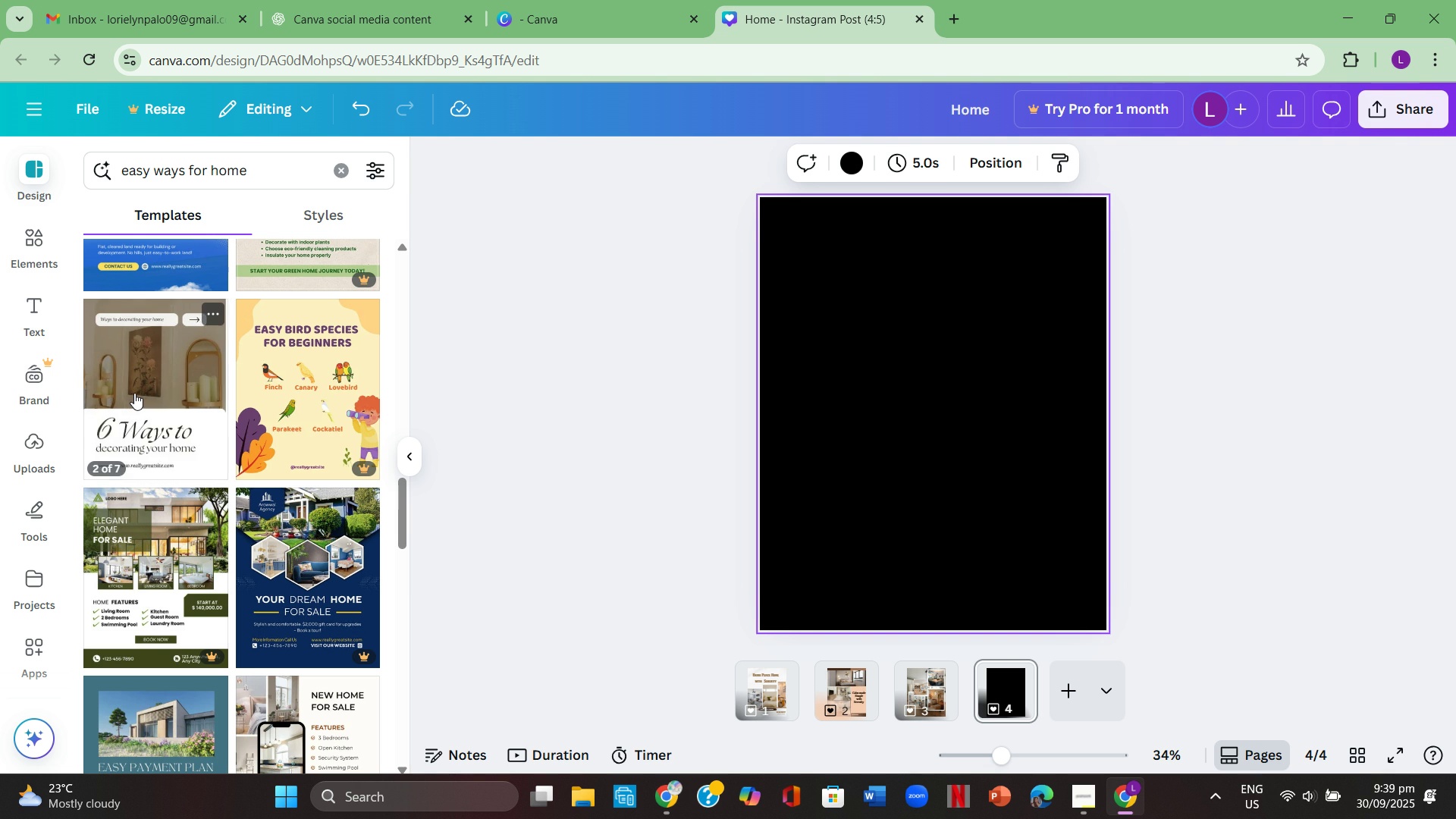 
wait(8.14)
 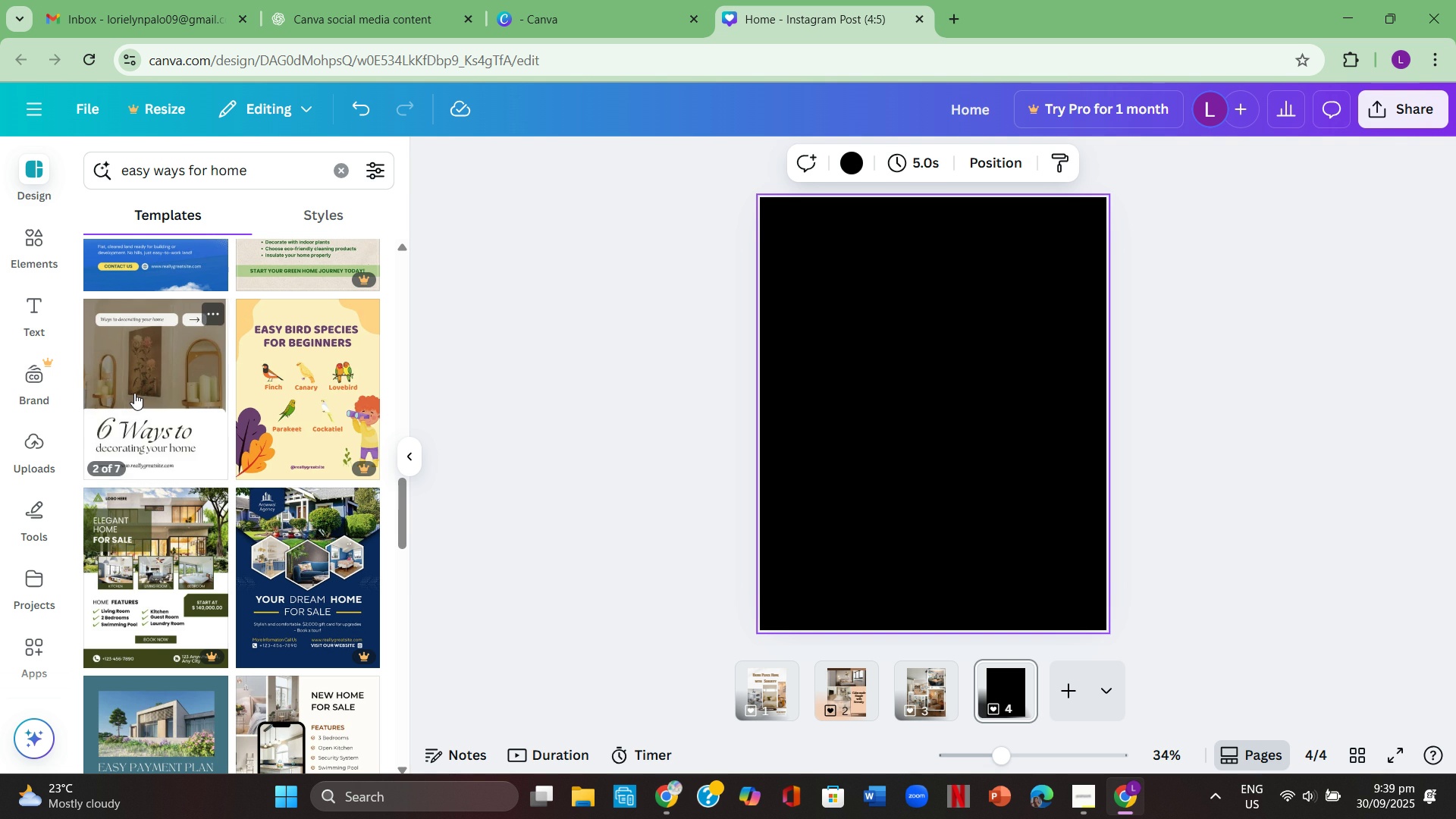 
left_click([134, 393])
 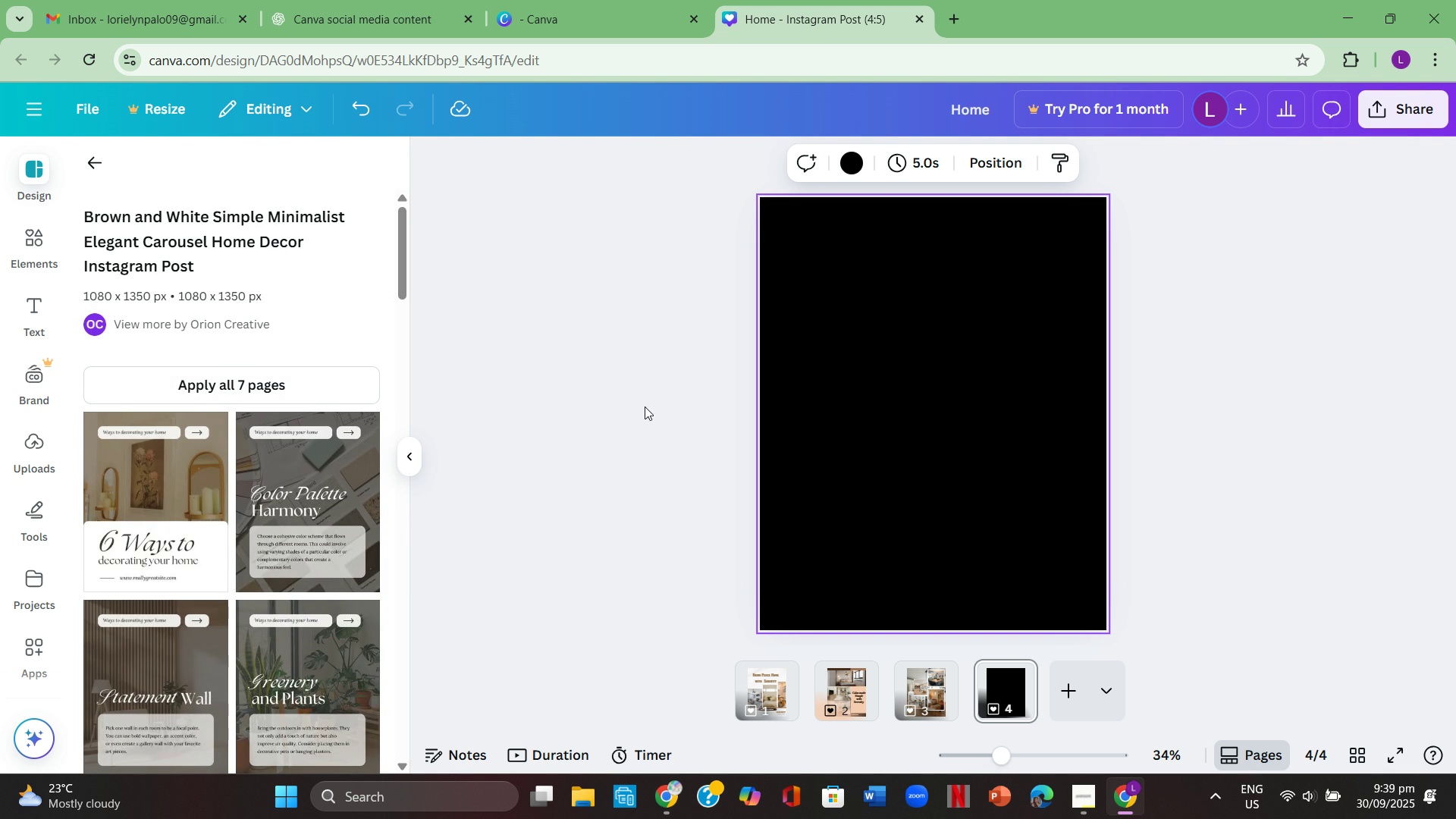 
scroll: coordinate [190, 529], scroll_direction: down, amount: 4.0
 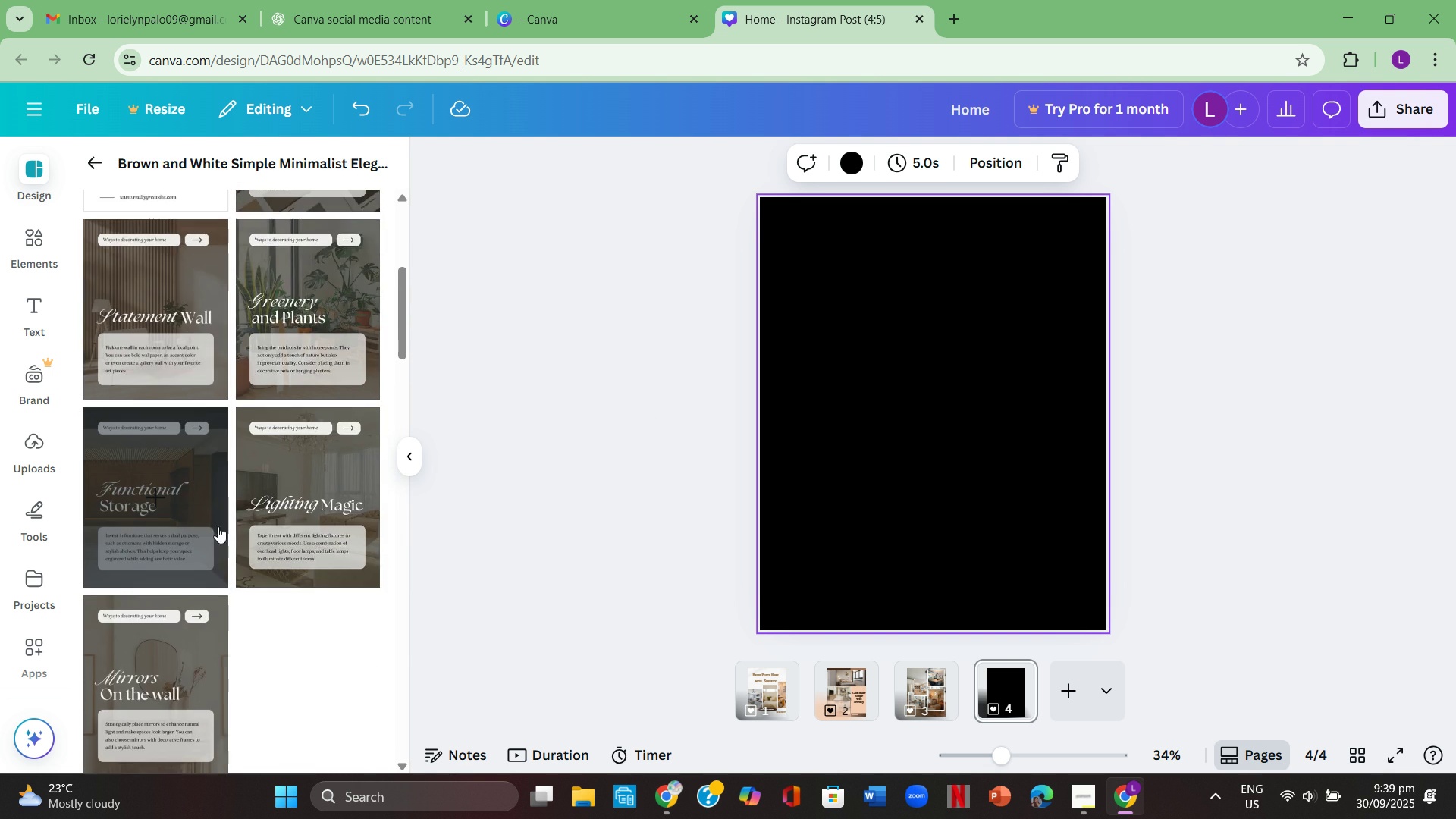 
scroll: coordinate [224, 522], scroll_direction: up, amount: 4.0
 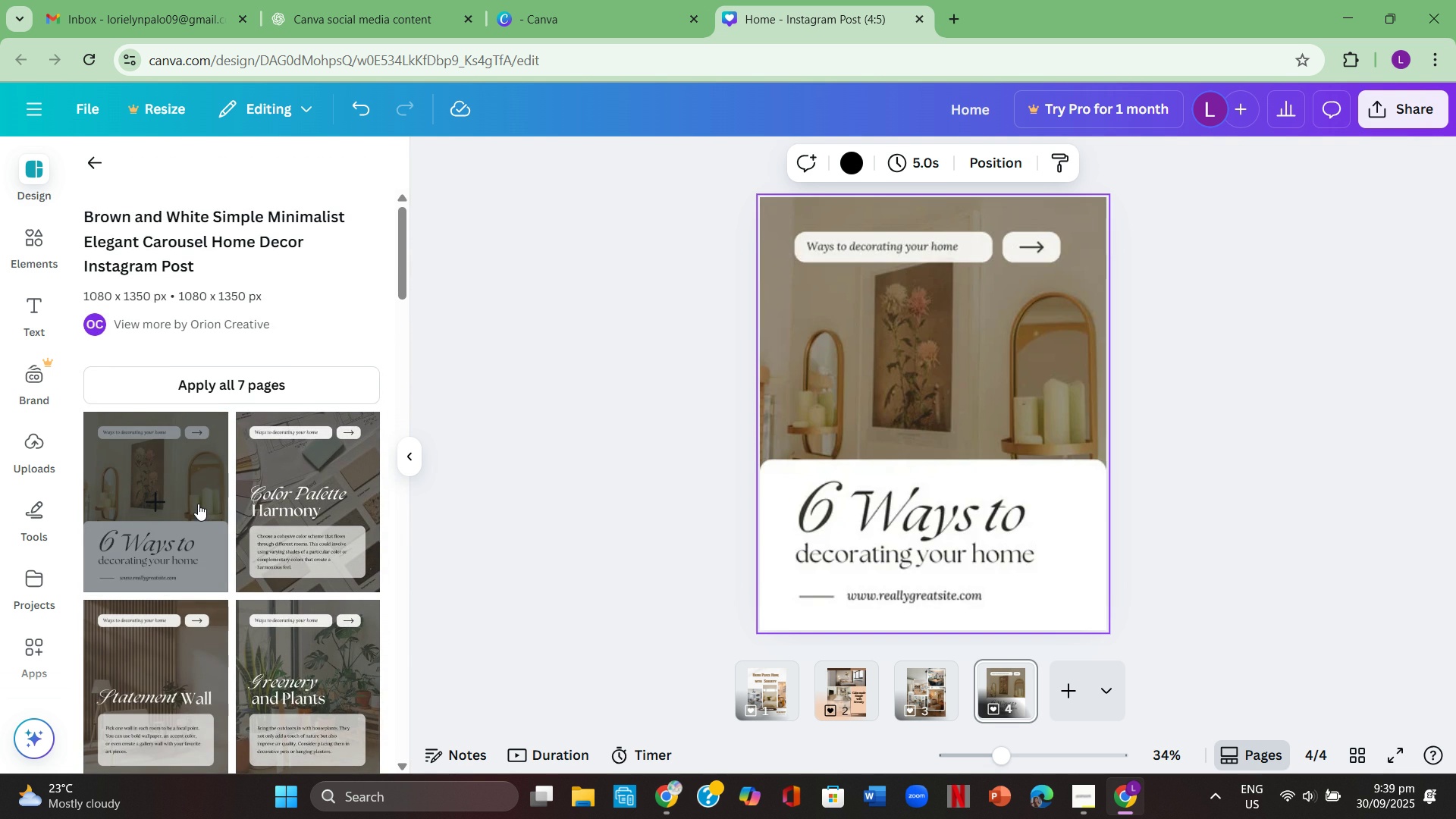 
left_click([198, 504])
 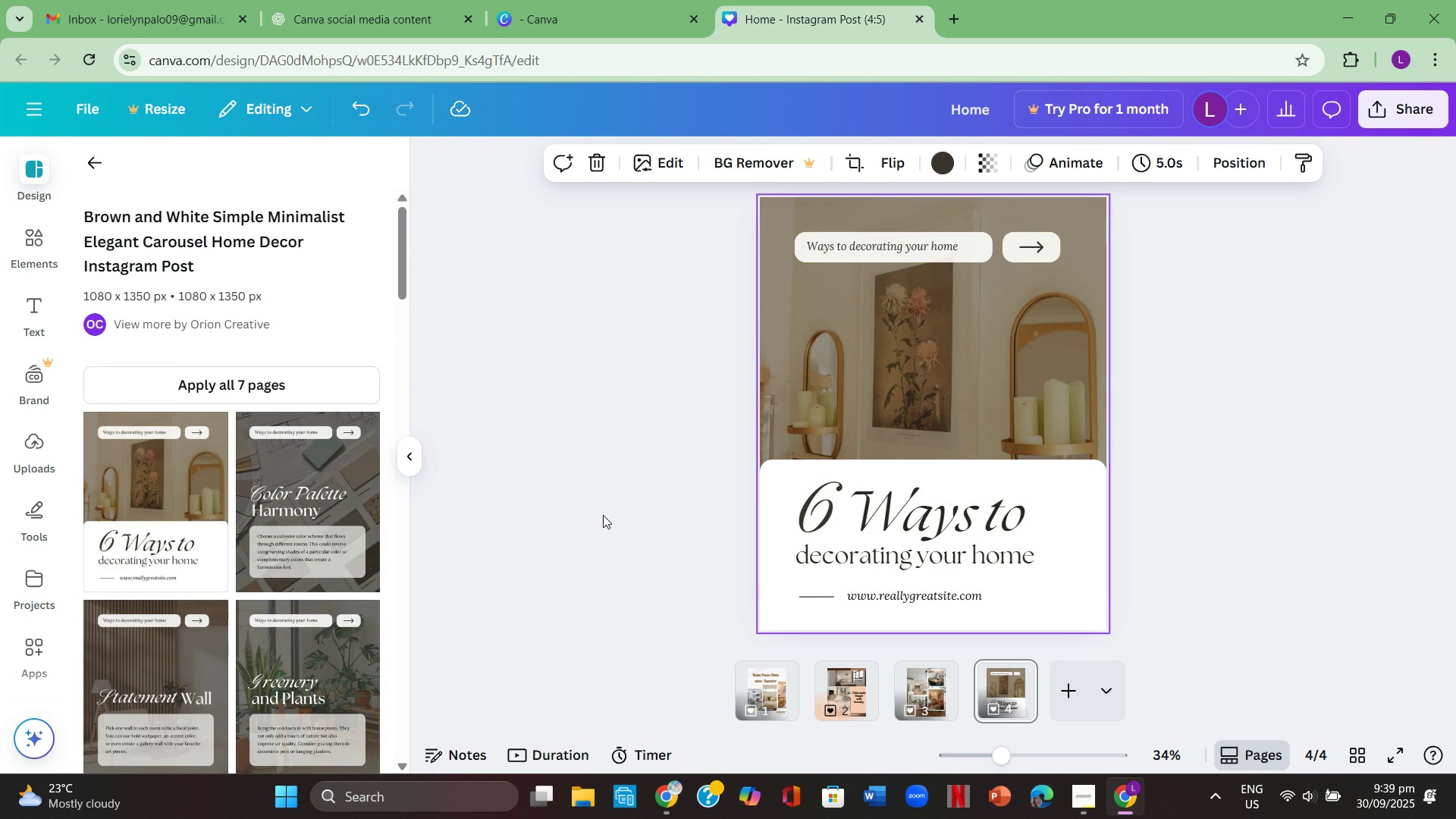 
wait(5.54)
 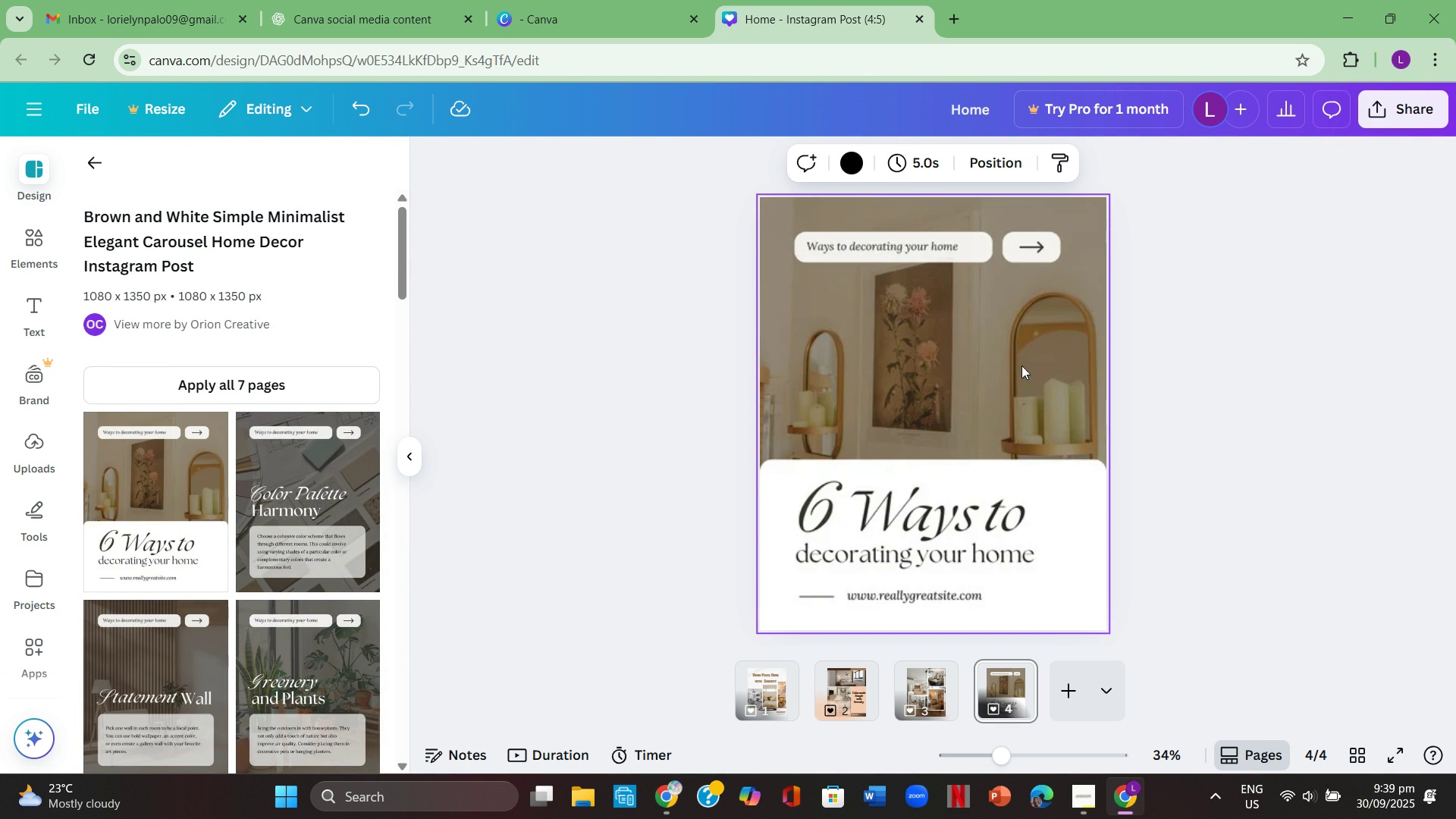 
left_click([930, 686])
 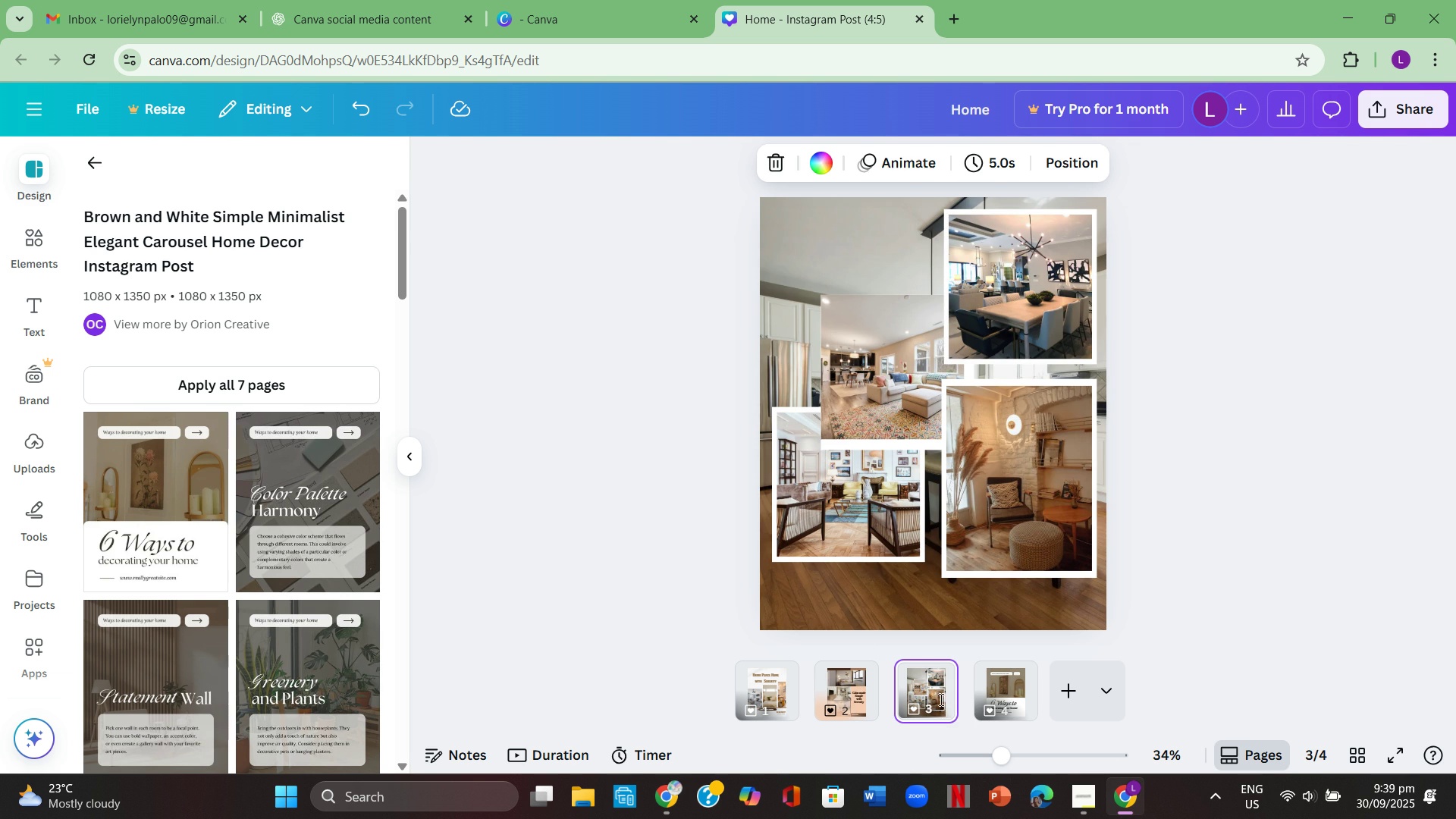 
left_click([940, 676])
 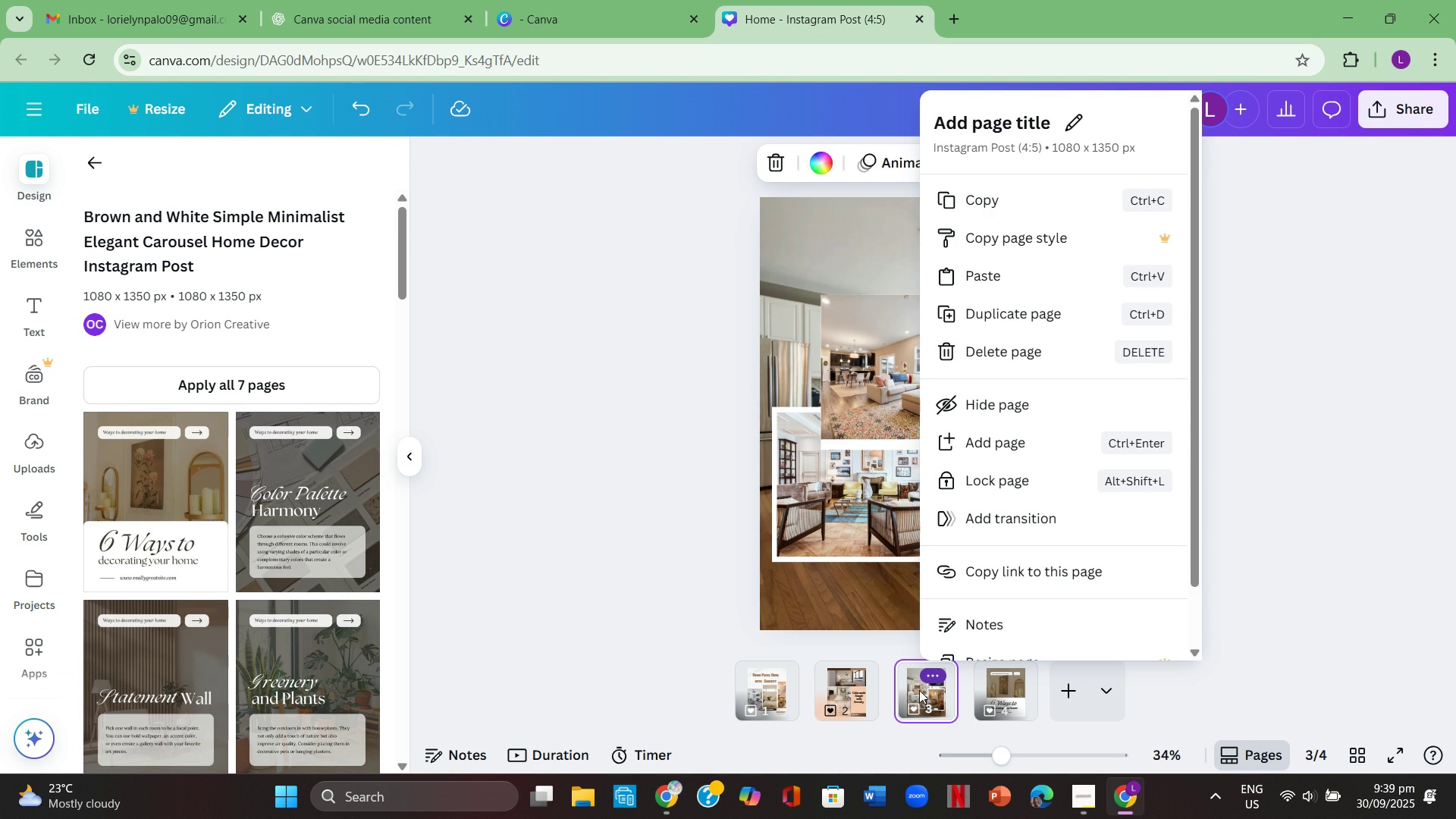 
left_click([918, 694])
 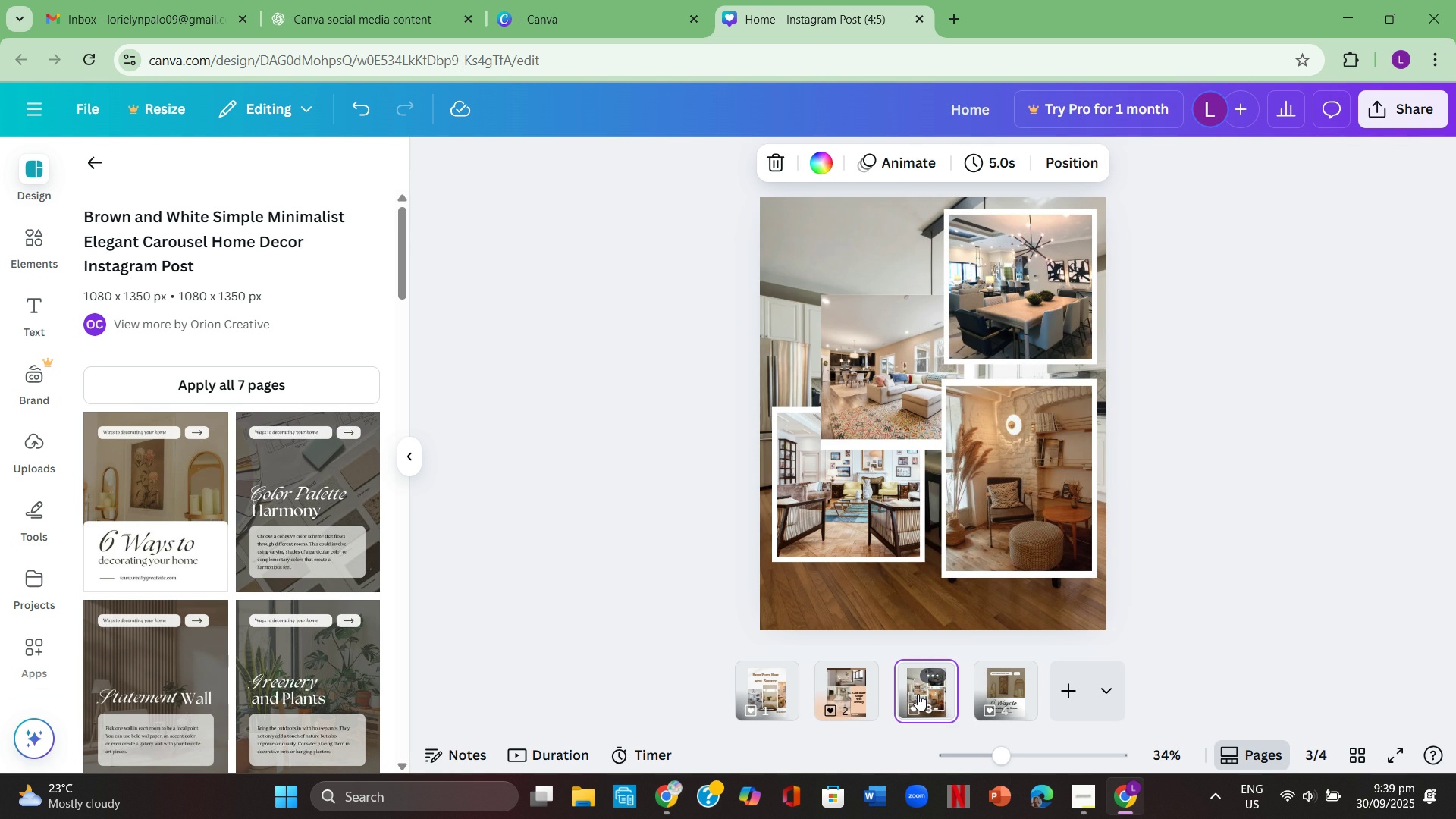 
left_click([996, 692])
 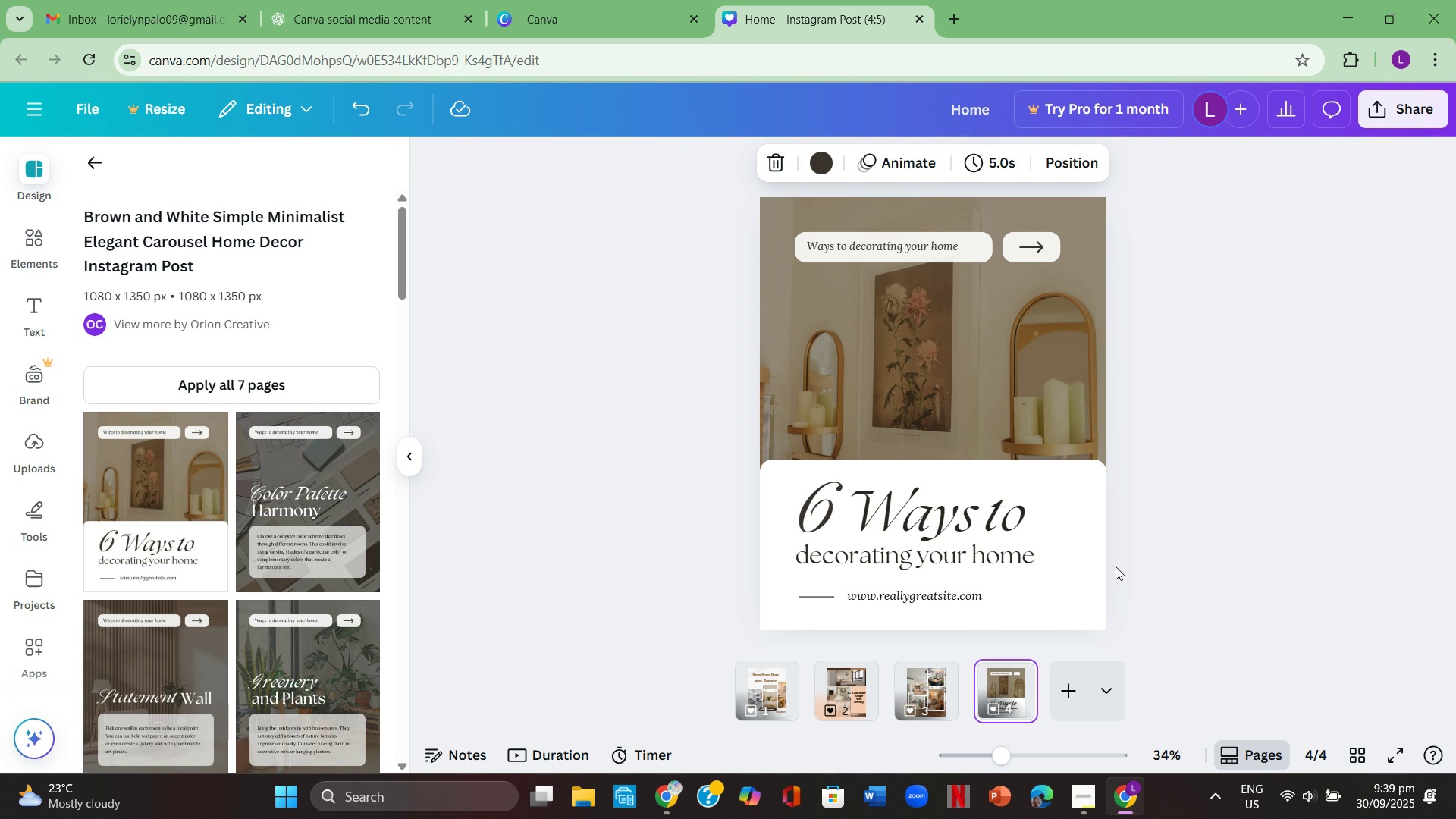 
scroll: coordinate [1123, 564], scroll_direction: down, amount: 1.0
 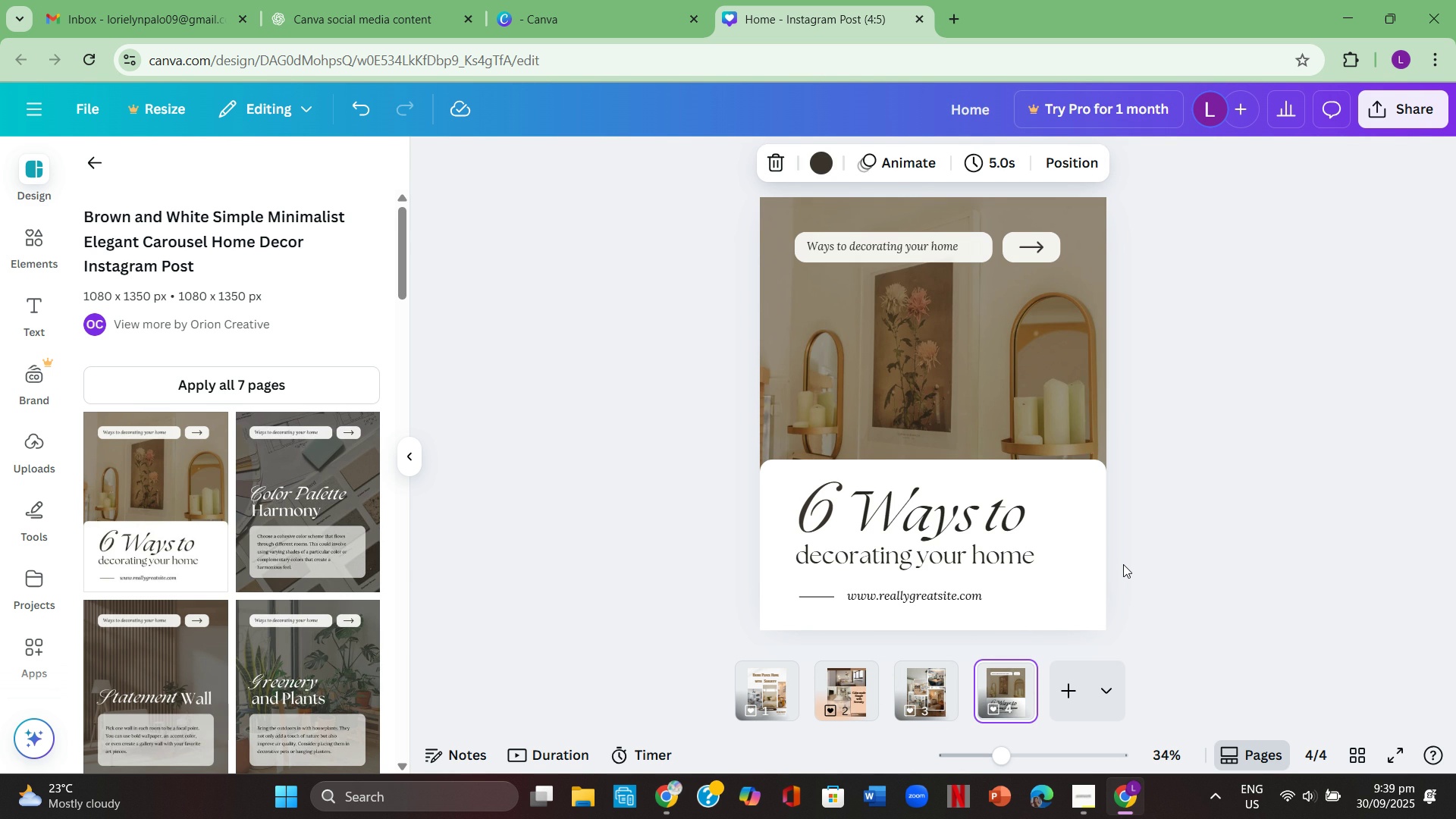 
scroll: coordinate [1123, 564], scroll_direction: up, amount: 1.0
 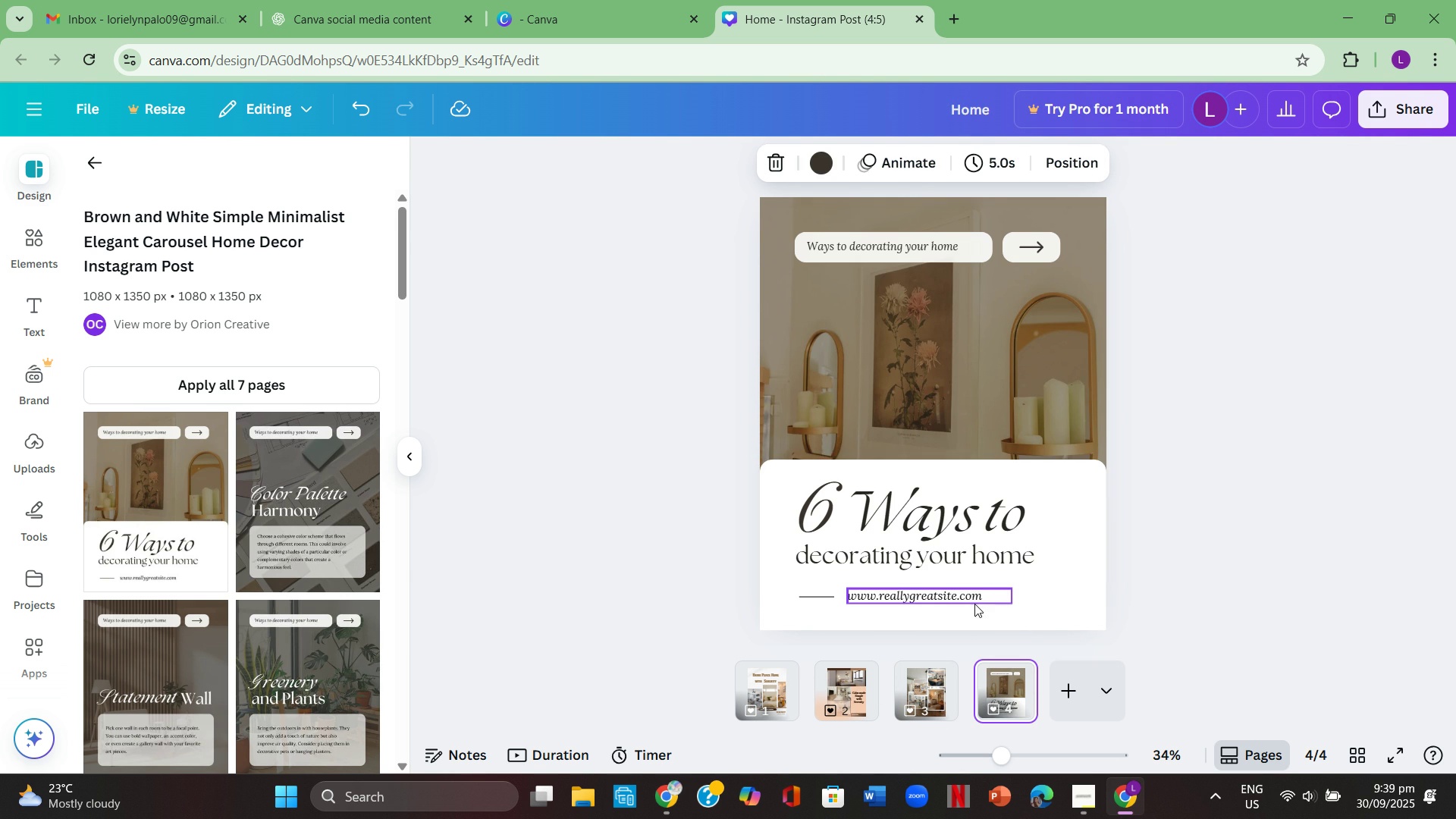 
left_click([1138, 557])
 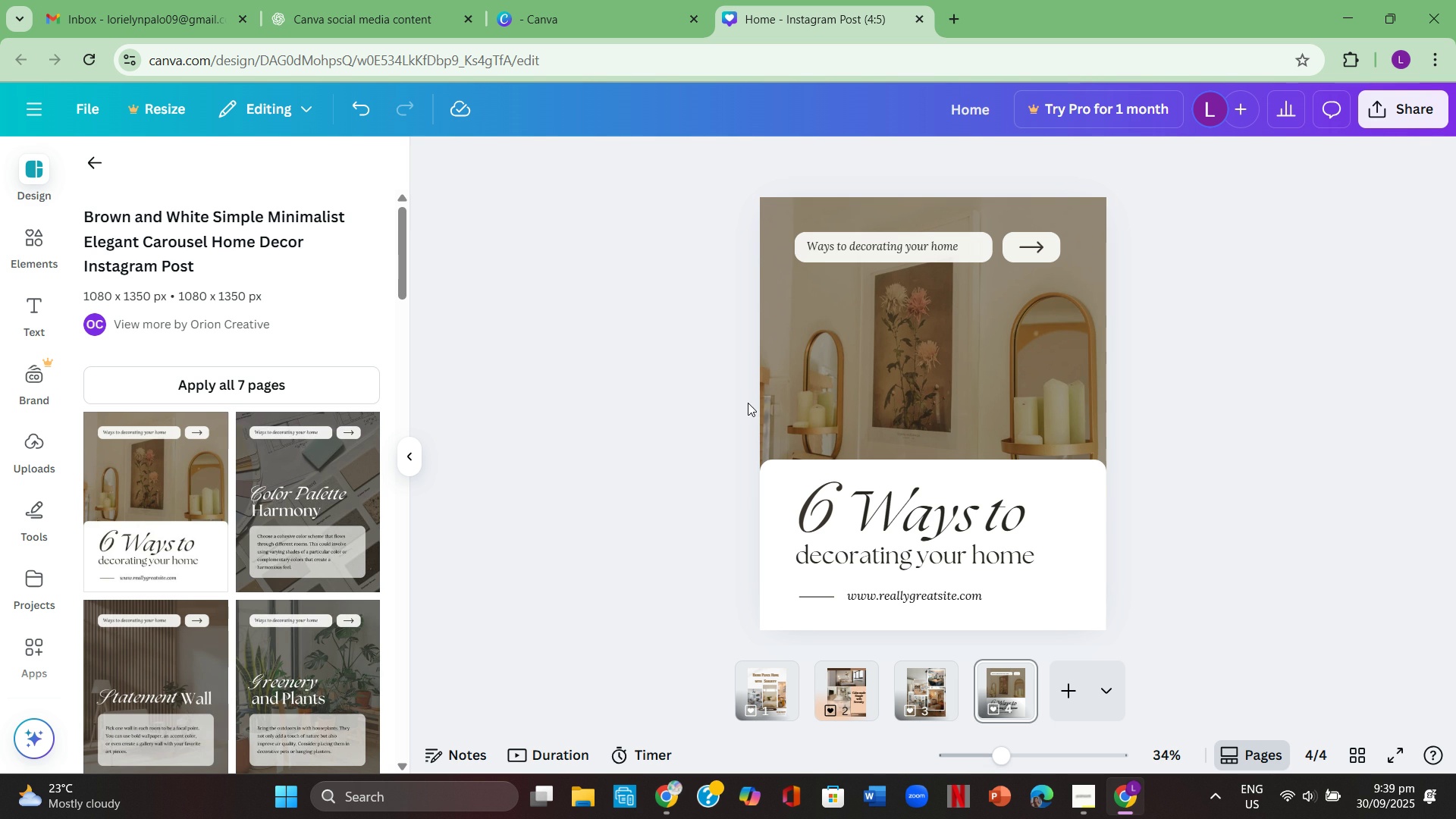 
wait(6.39)
 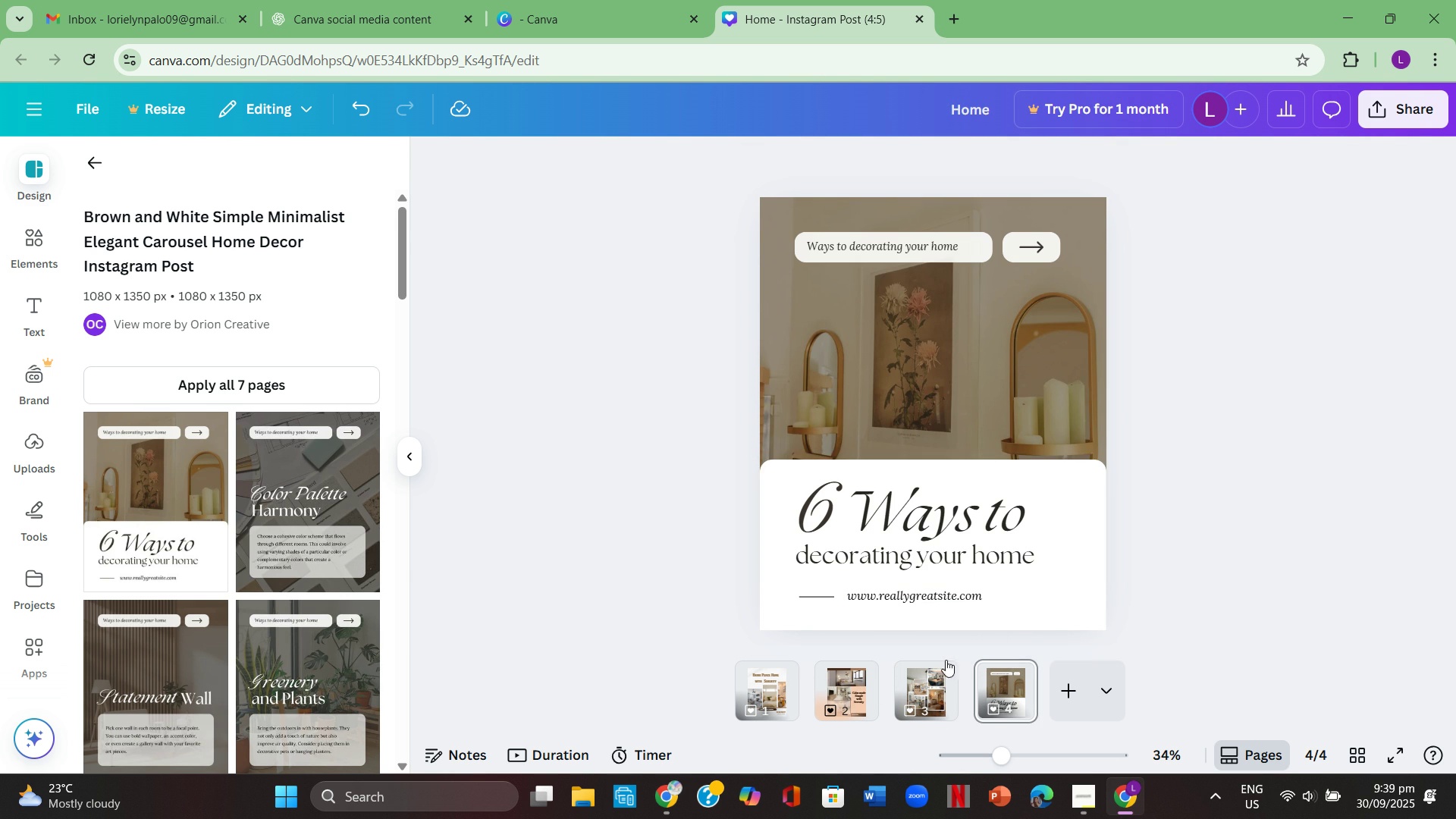 
scroll: coordinate [658, 533], scroll_direction: up, amount: 2.0
 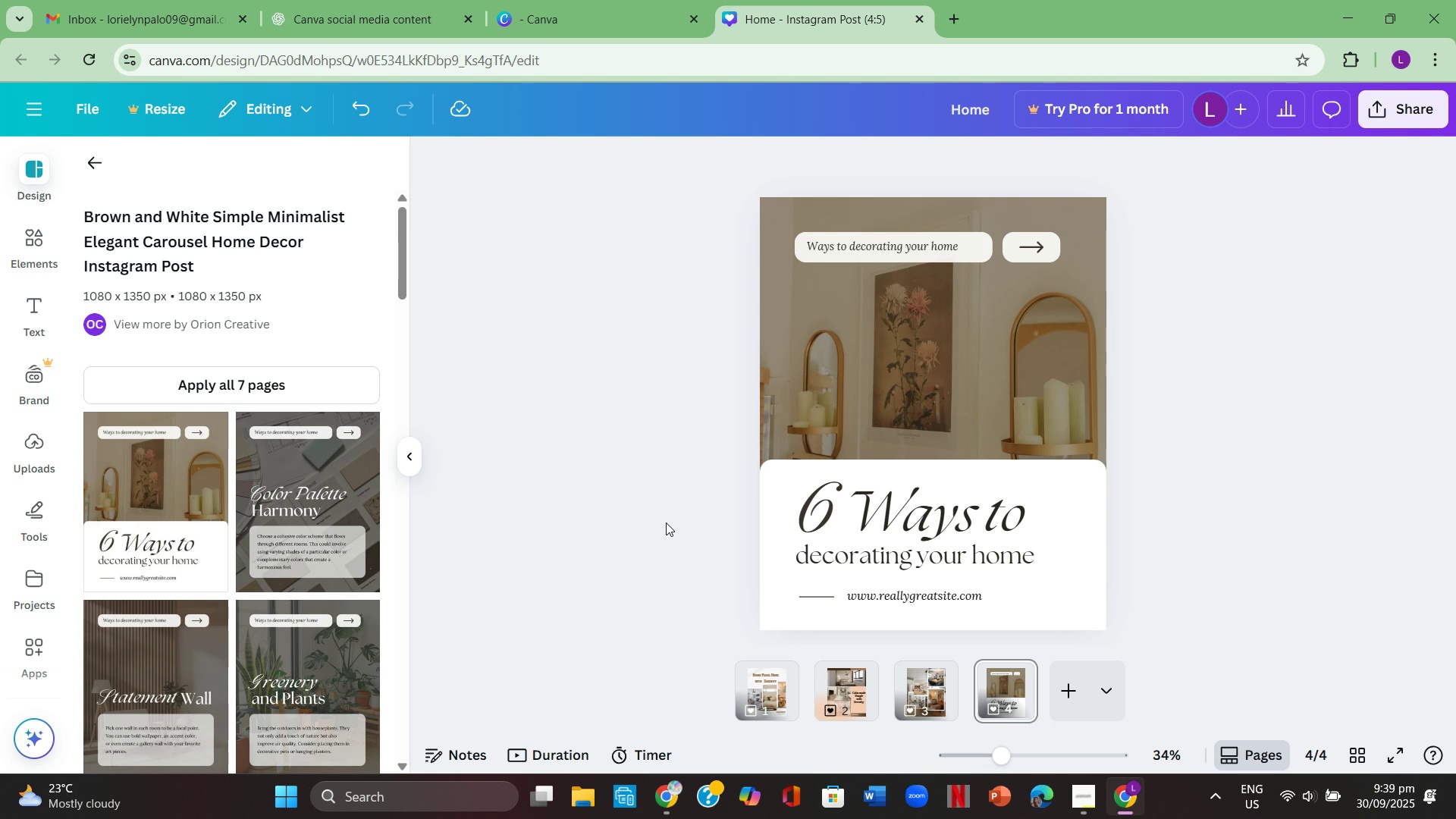 
scroll: coordinate [309, 557], scroll_direction: down, amount: 4.0
 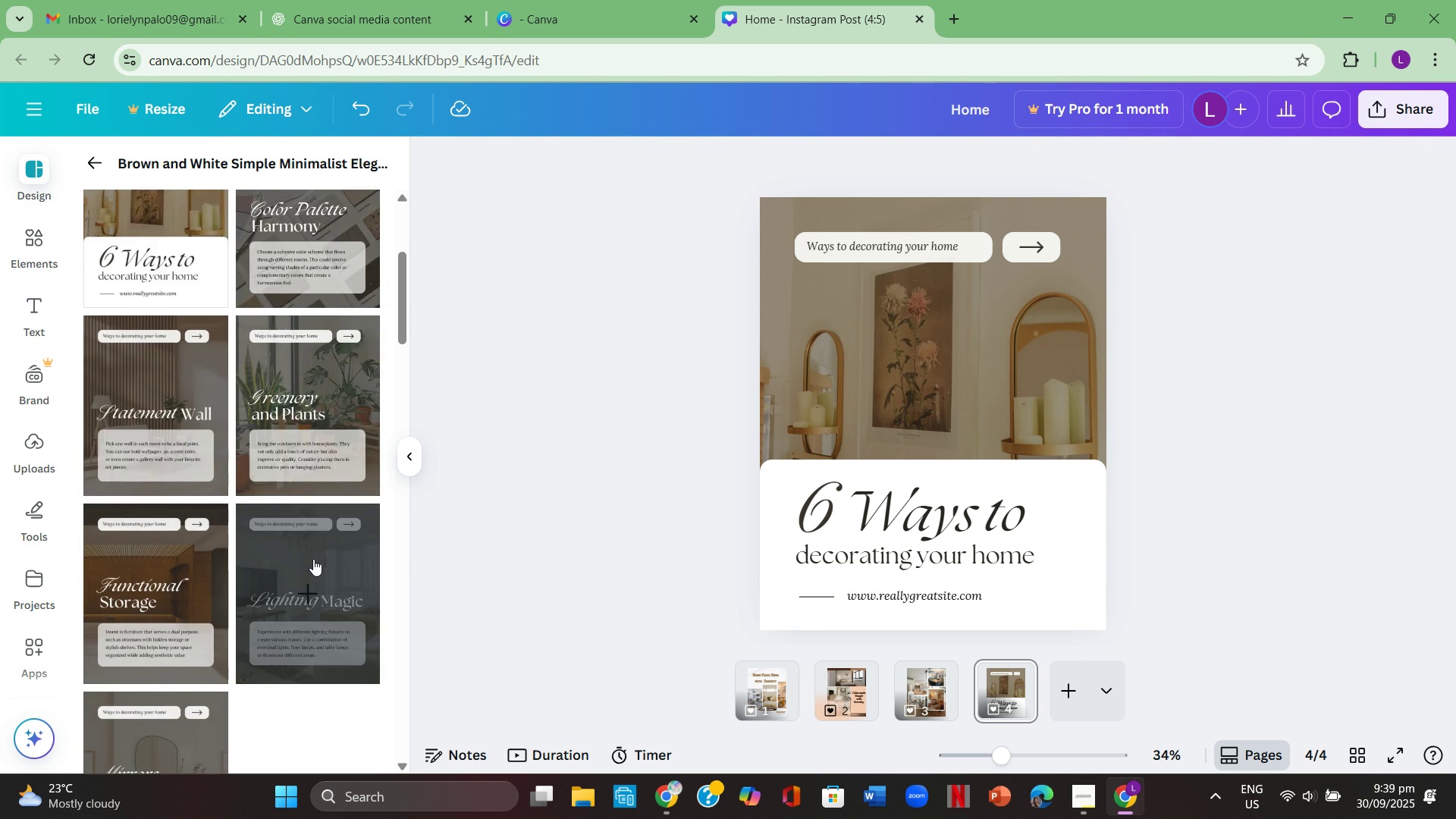 
scroll: coordinate [316, 560], scroll_direction: up, amount: 3.0
 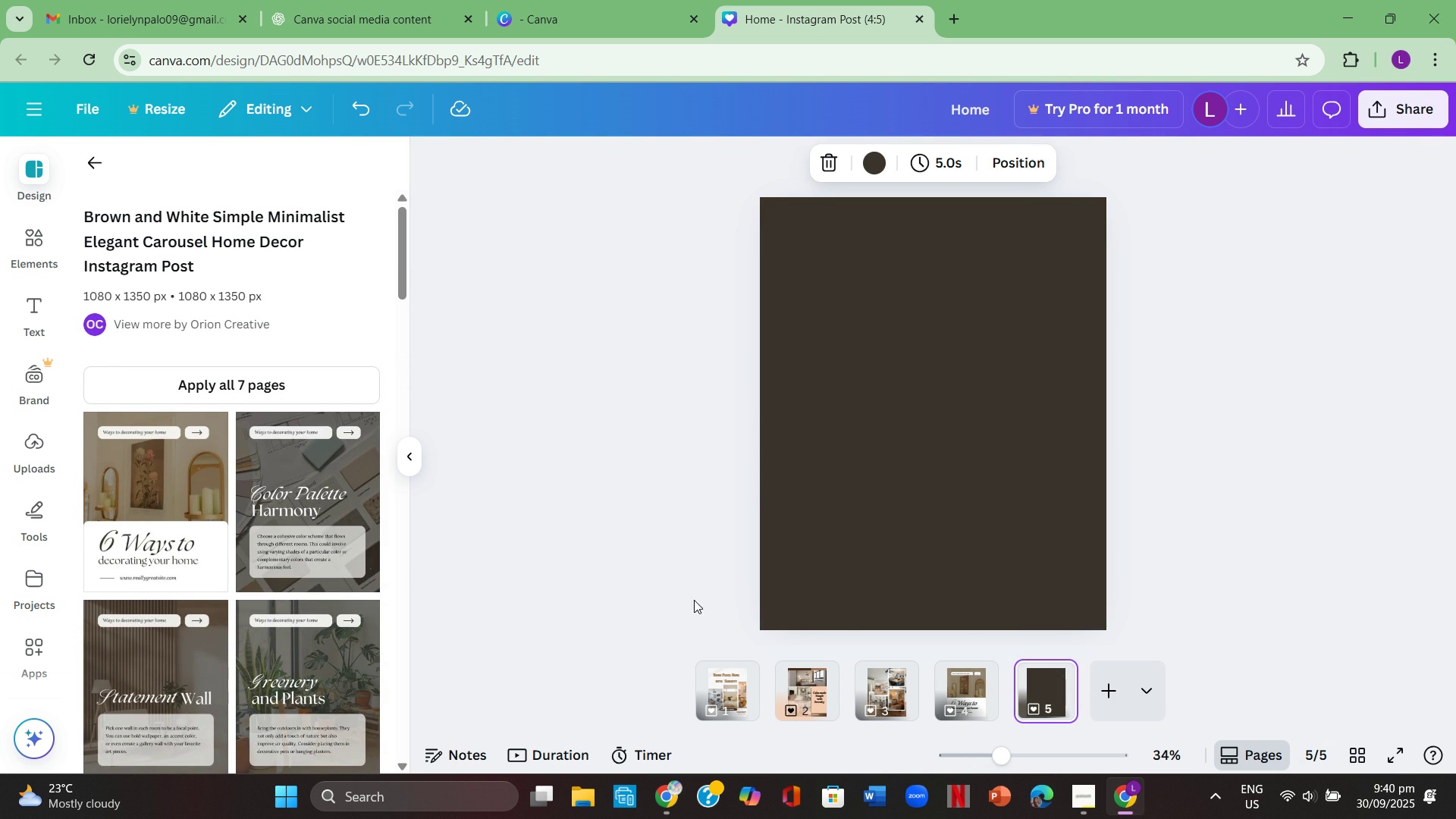 
left_click([315, 499])
 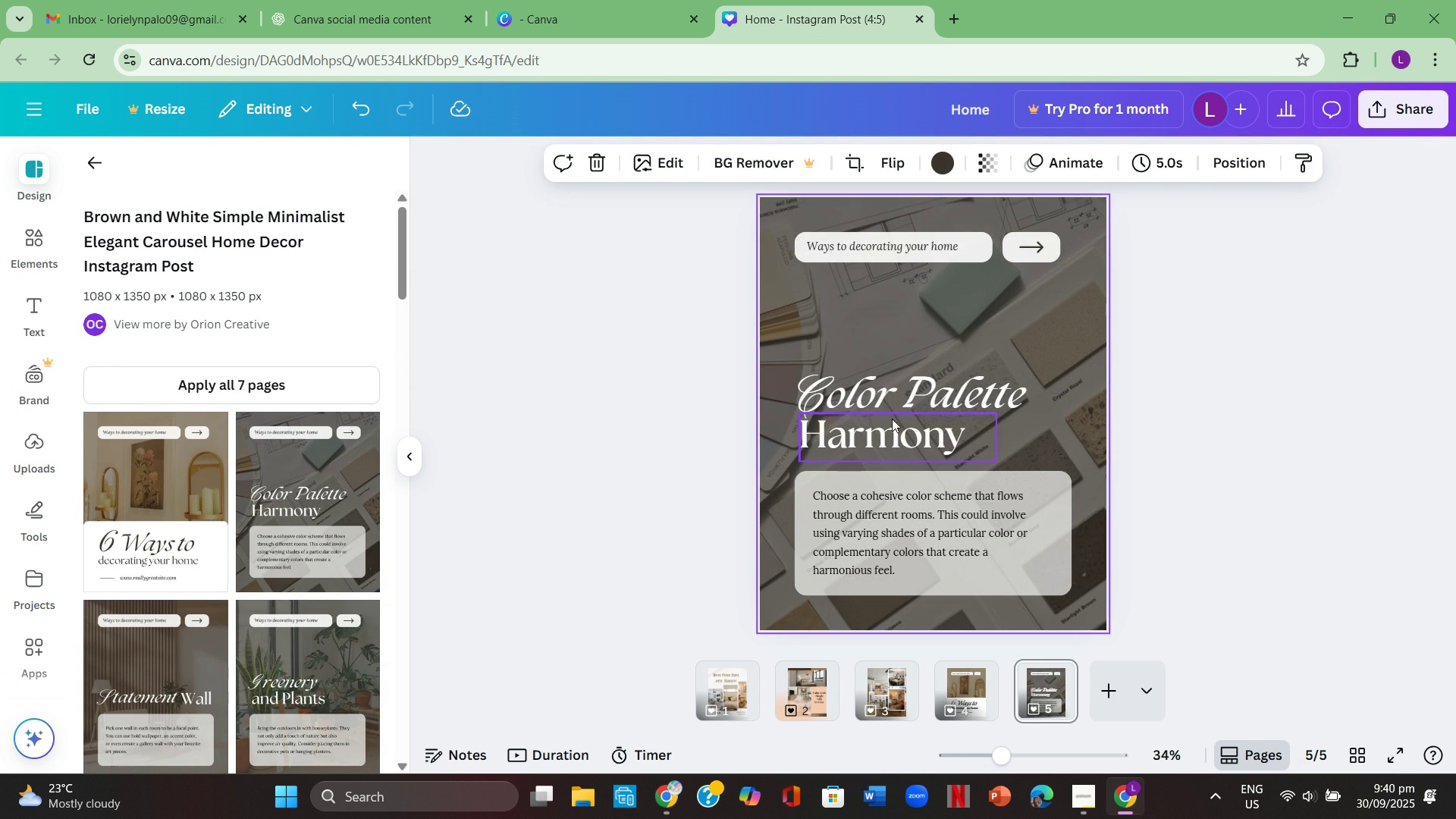 
left_click([905, 390])
 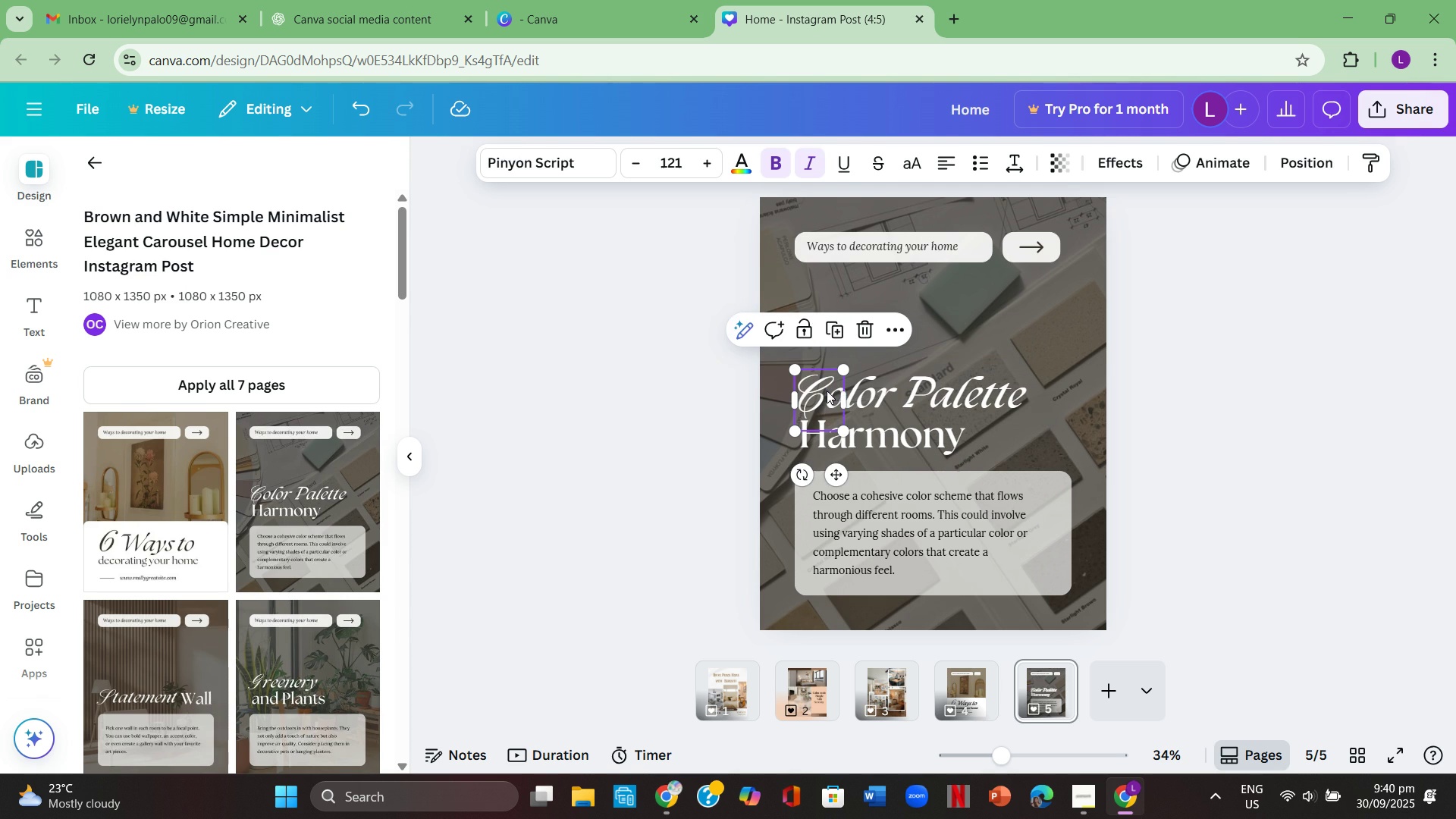 
left_click([827, 391])
 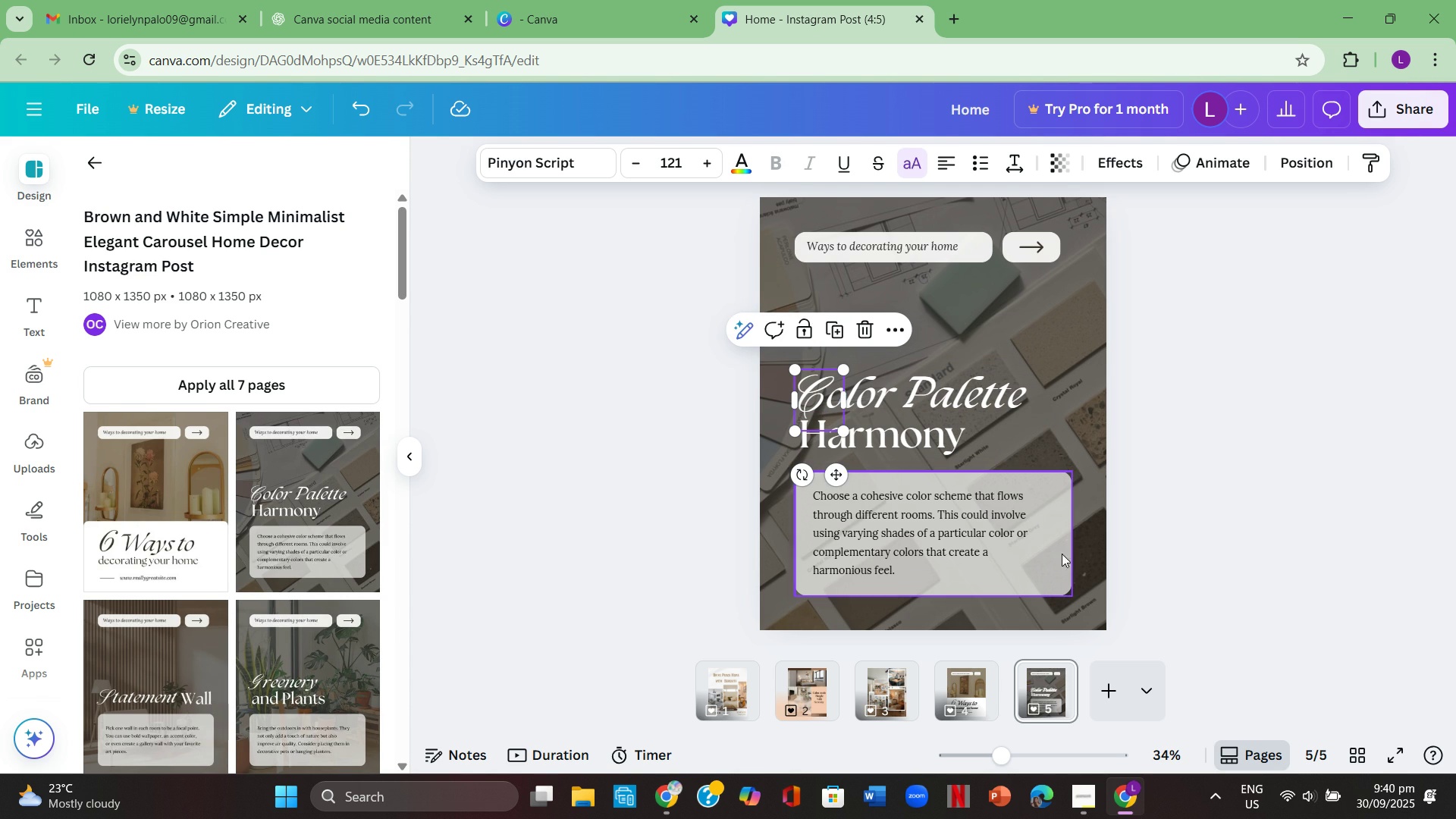 
left_click([1248, 525])
 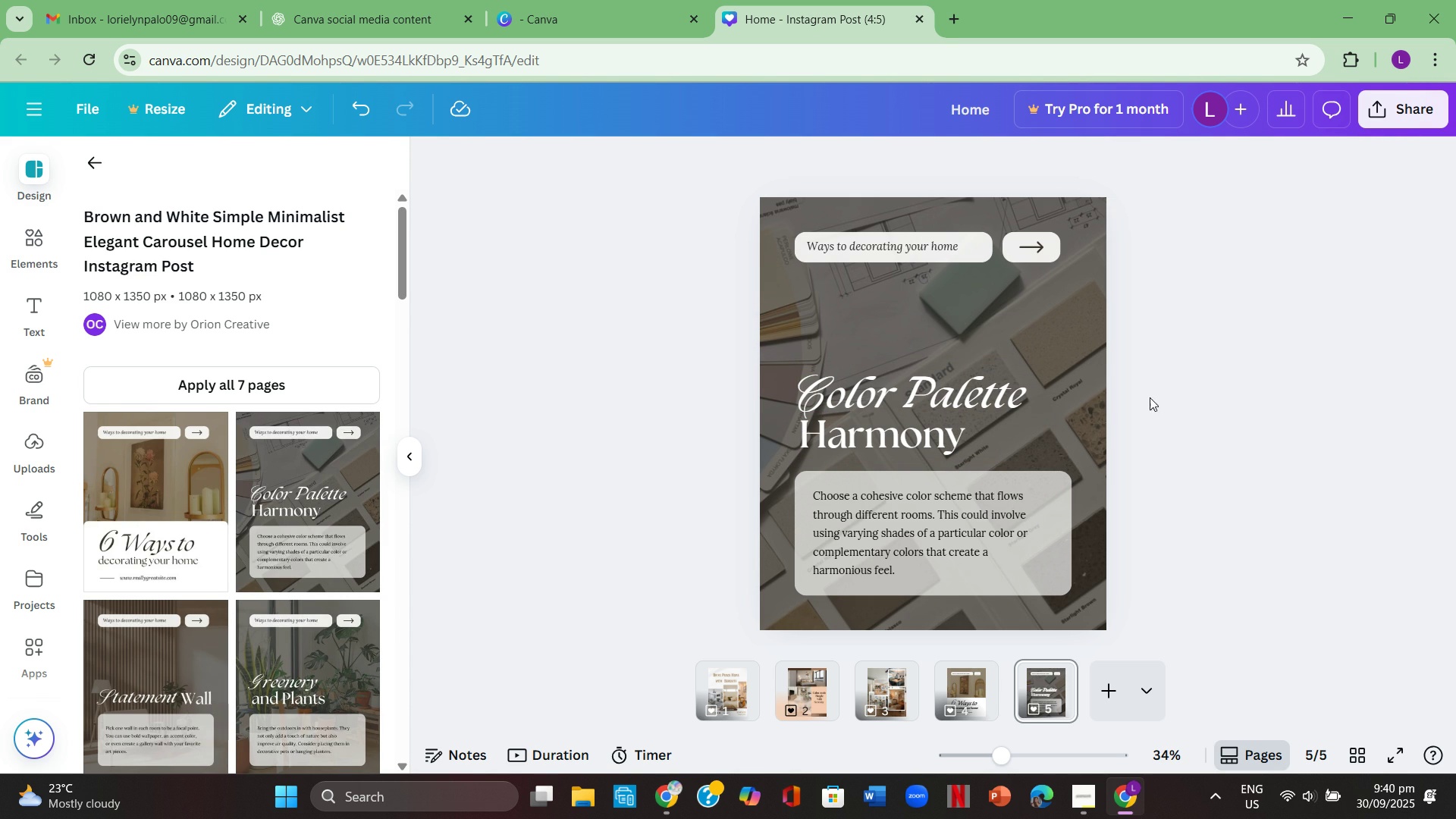 
left_click([964, 685])
 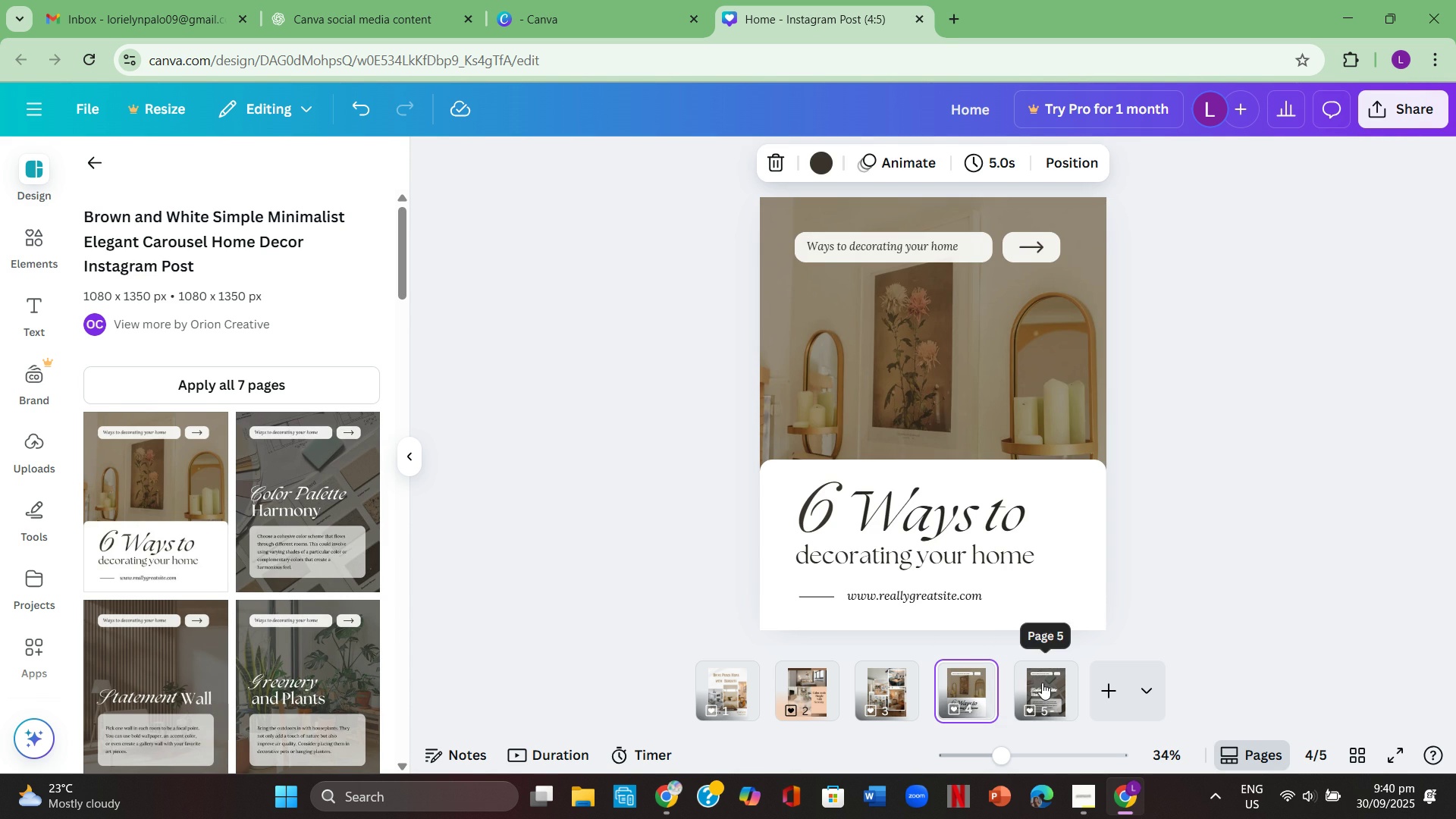 
scroll: coordinate [330, 472], scroll_direction: none, amount: 0.0
 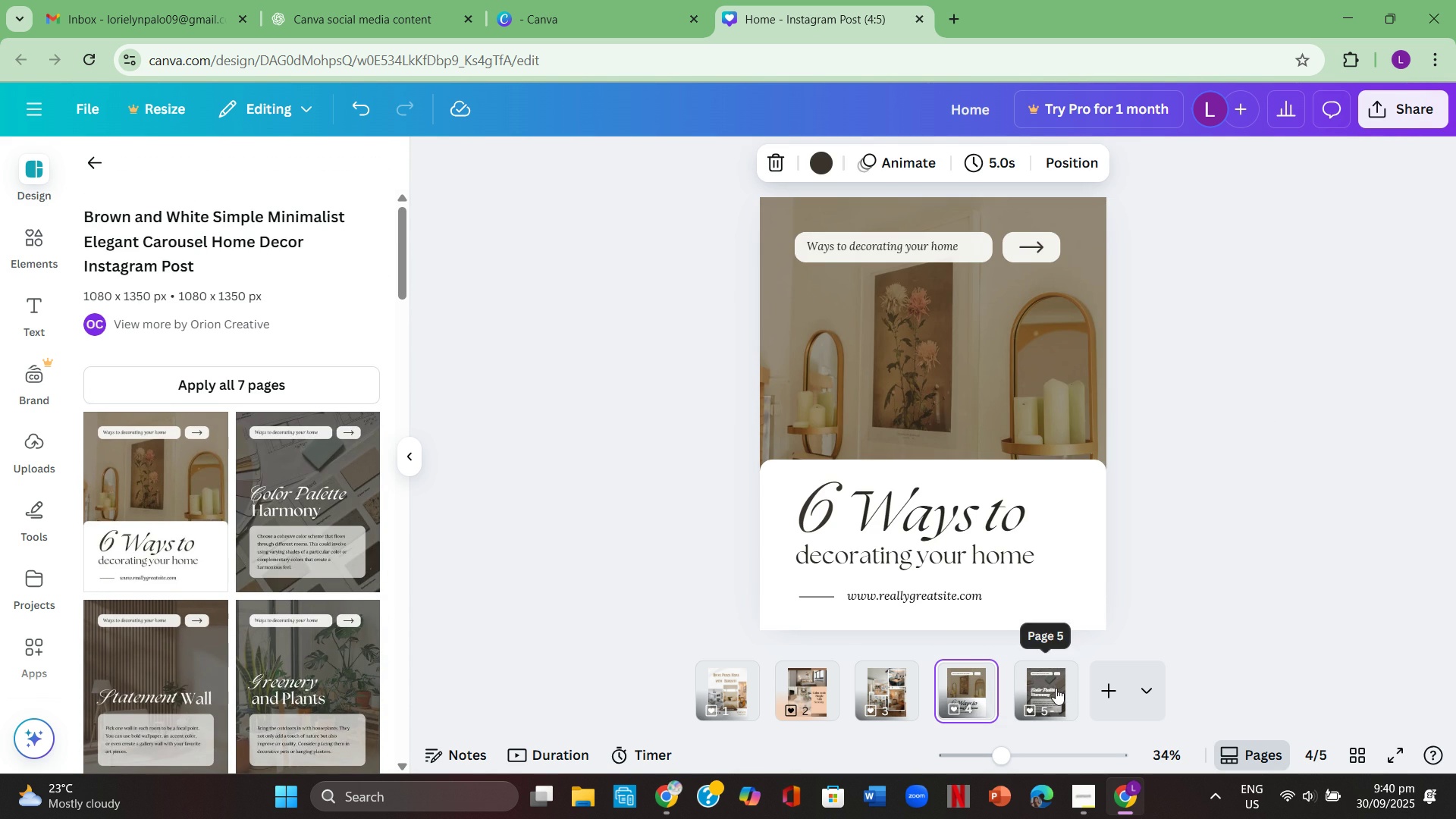 
left_click([1056, 686])
 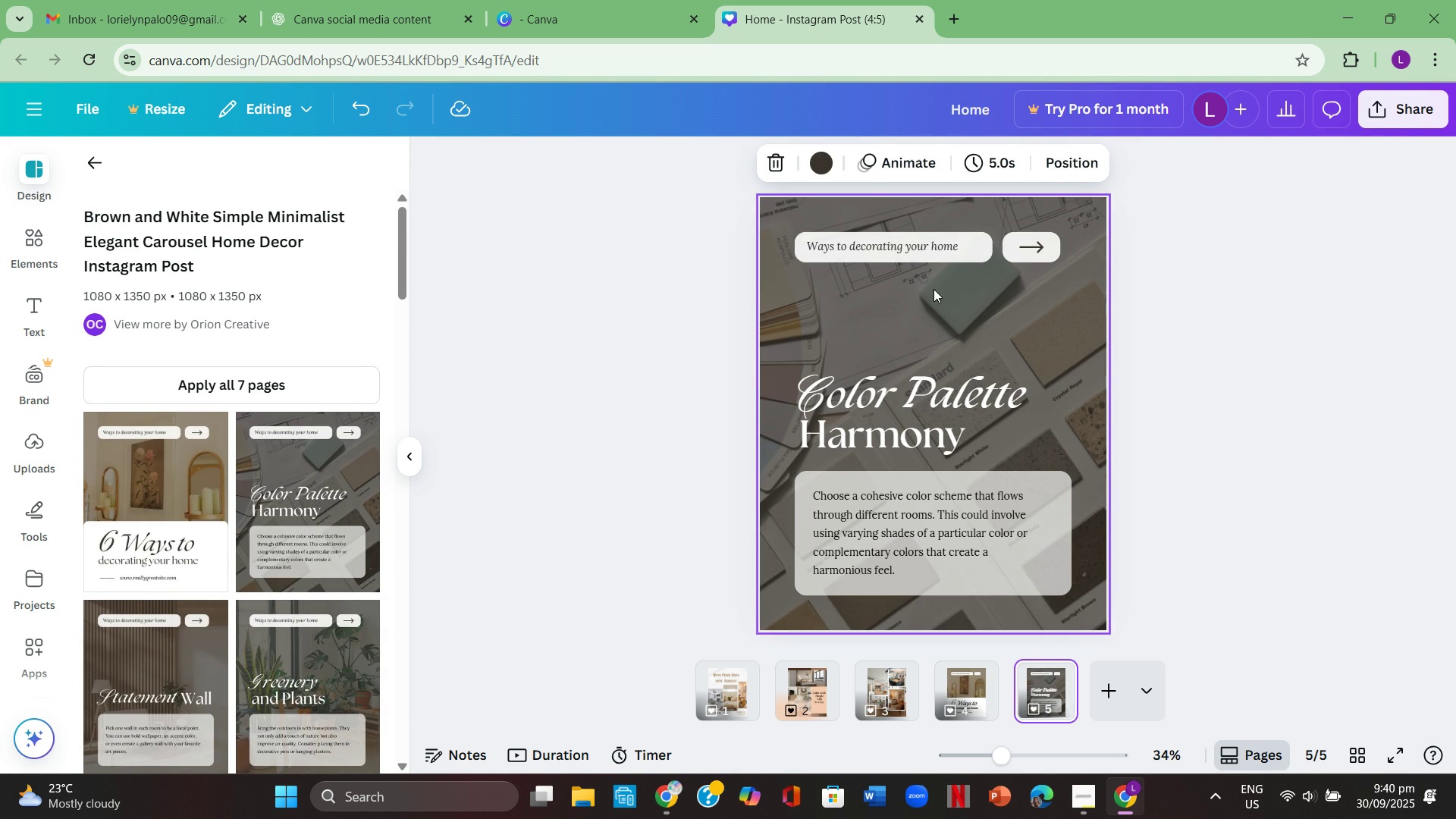 
left_click([935, 306])
 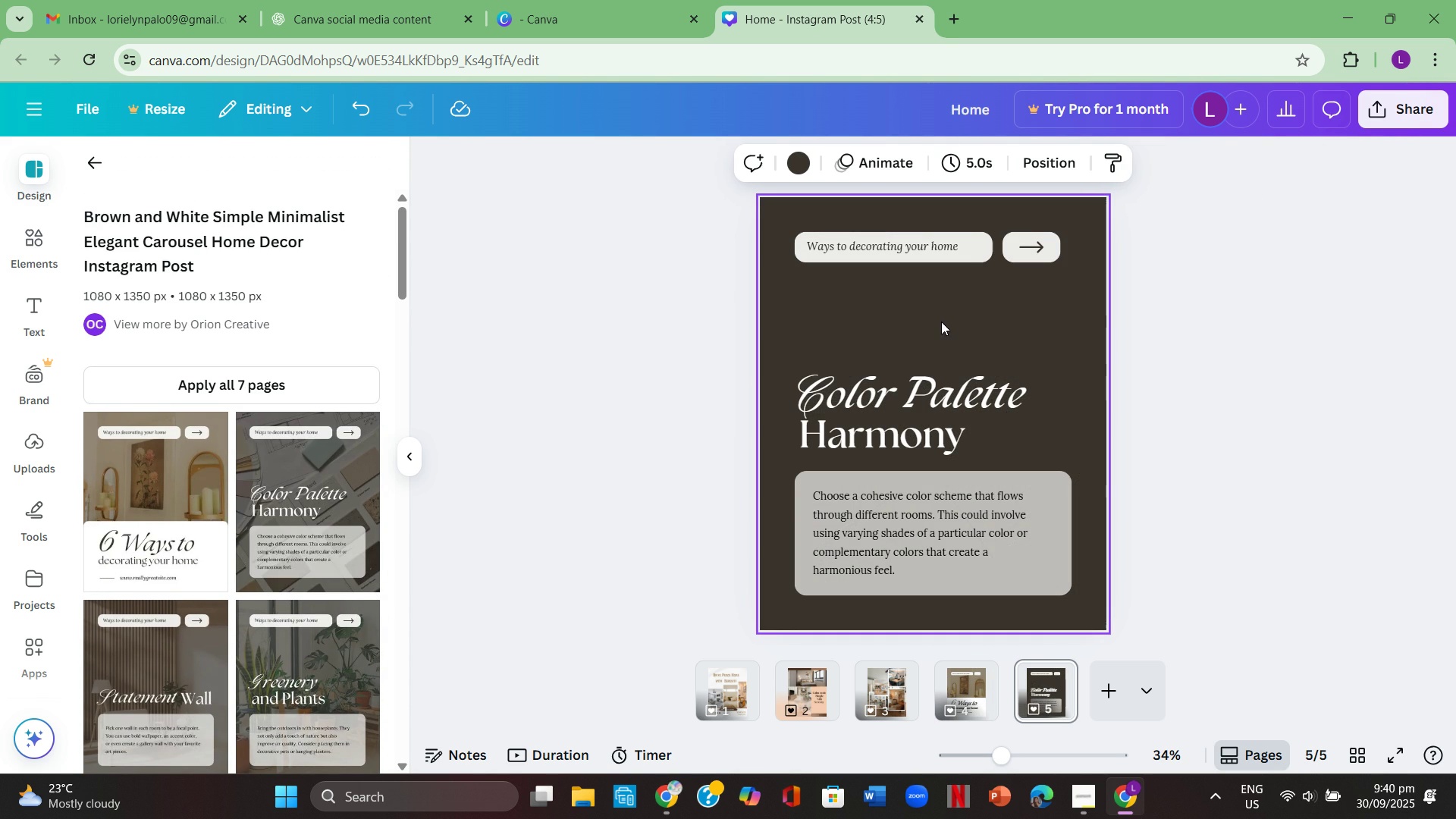 
left_click([941, 322])
 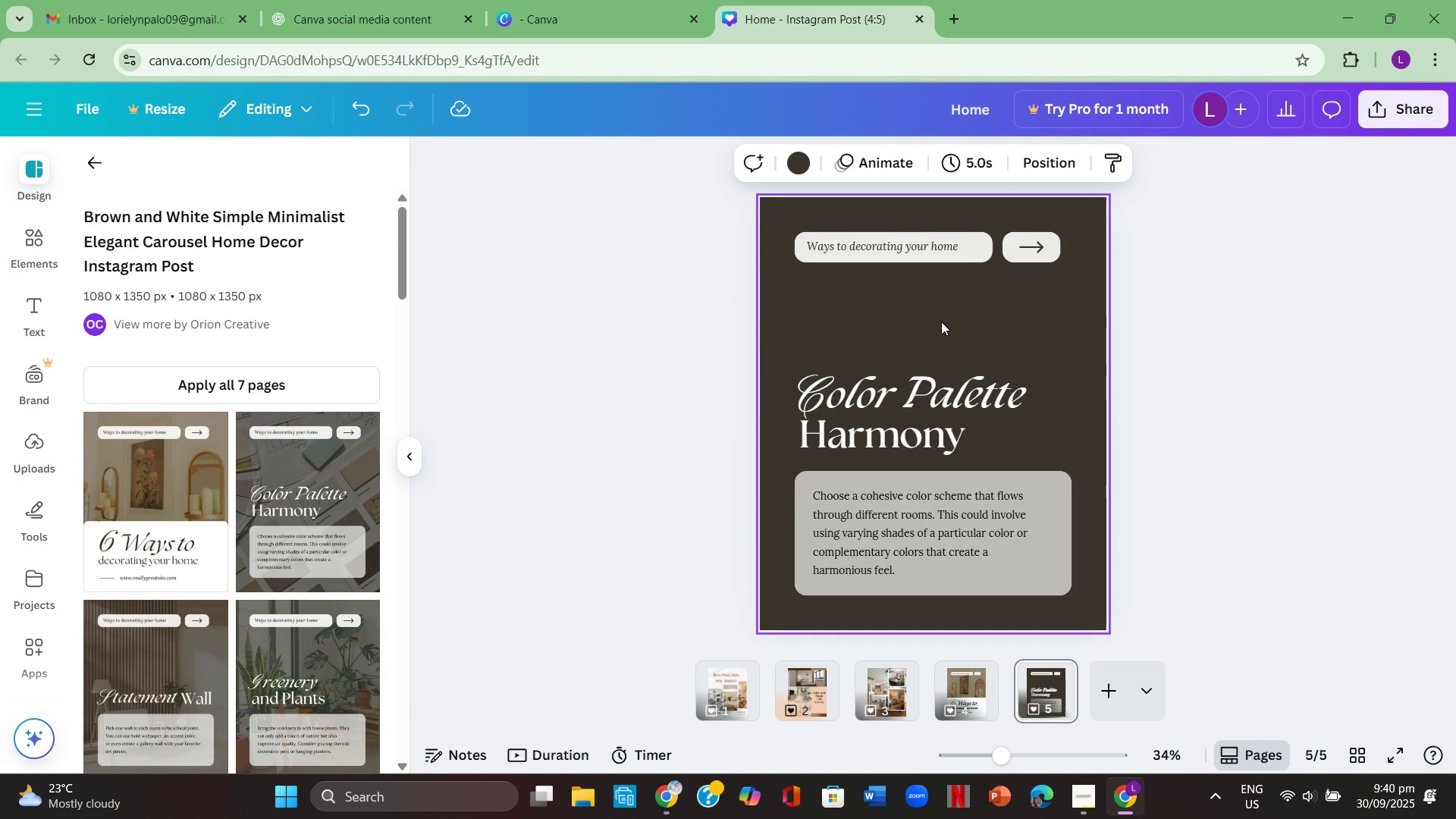 
key(Backspace)
 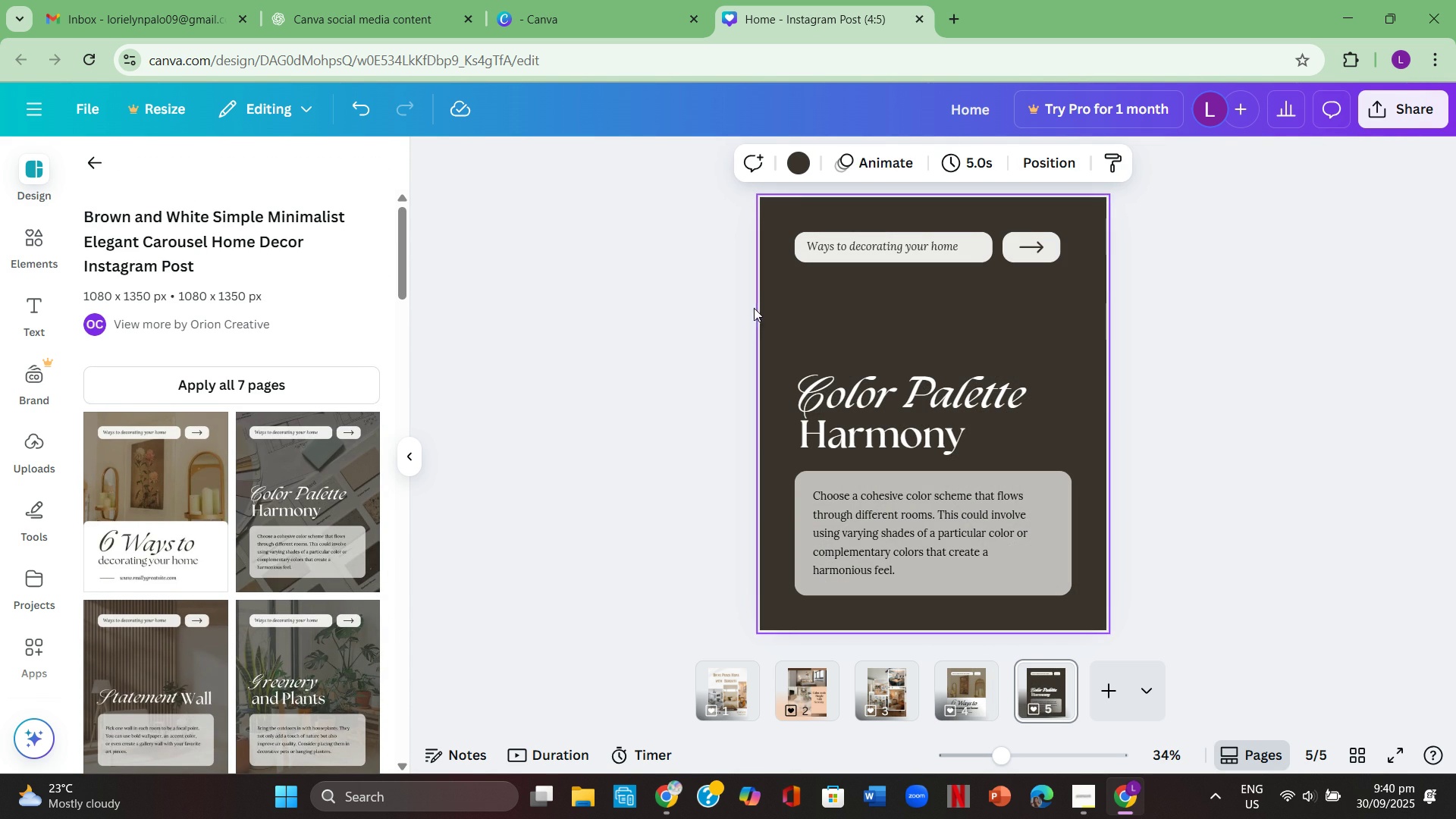 
left_click([707, 312])
 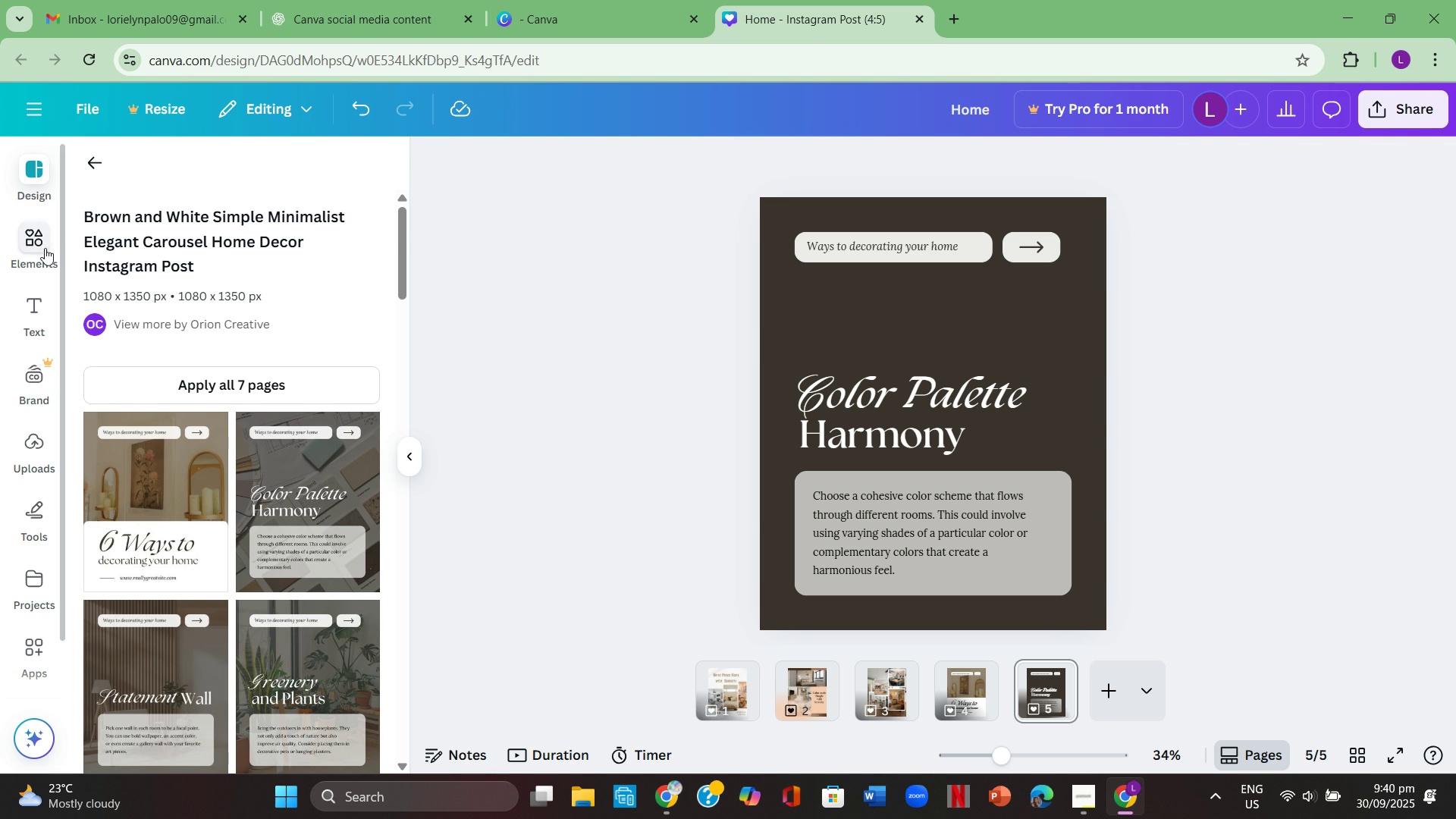 
scroll: coordinate [197, 502], scroll_direction: none, amount: 0.0
 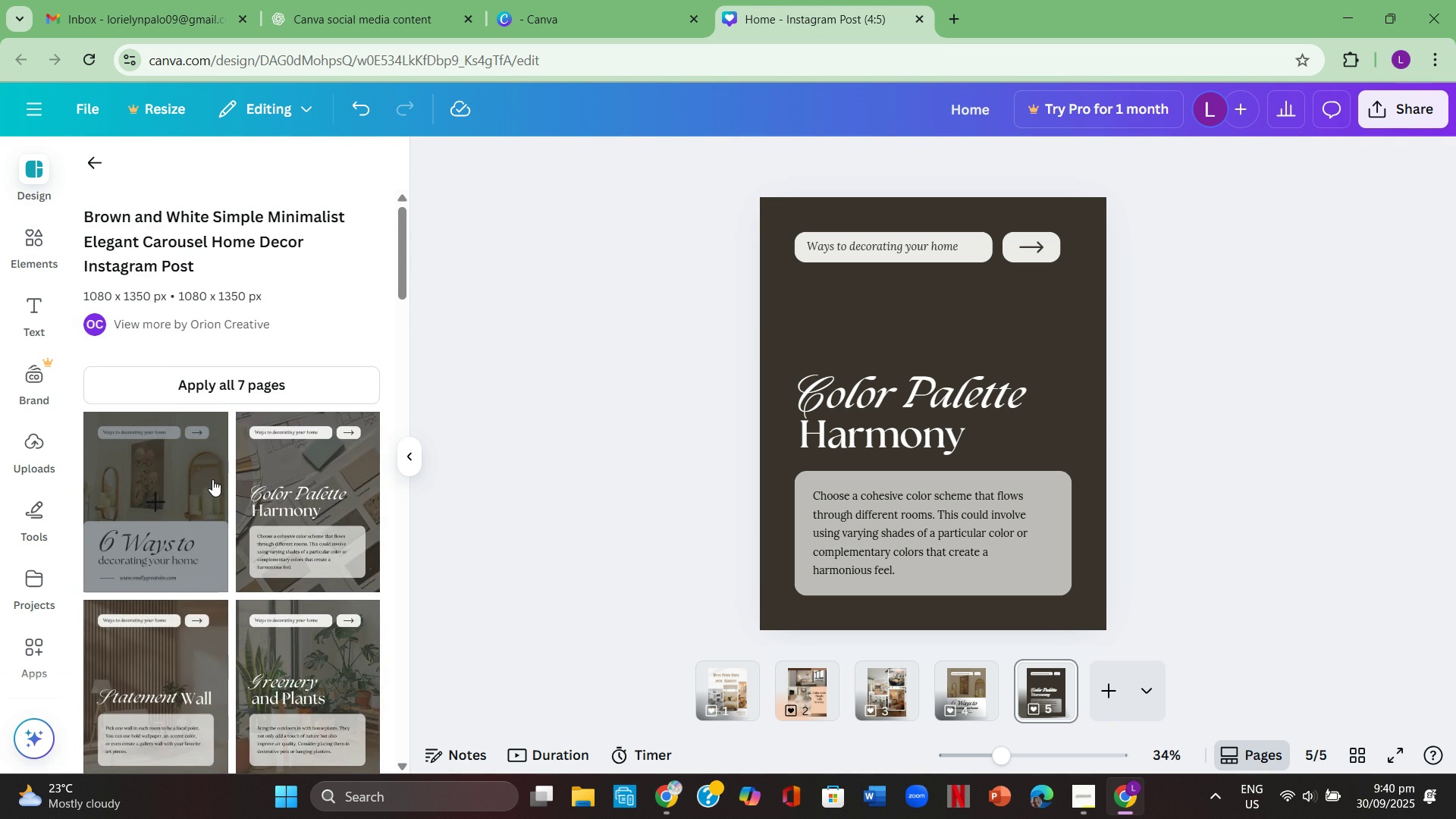 
scroll: coordinate [221, 480], scroll_direction: down, amount: 2.0
 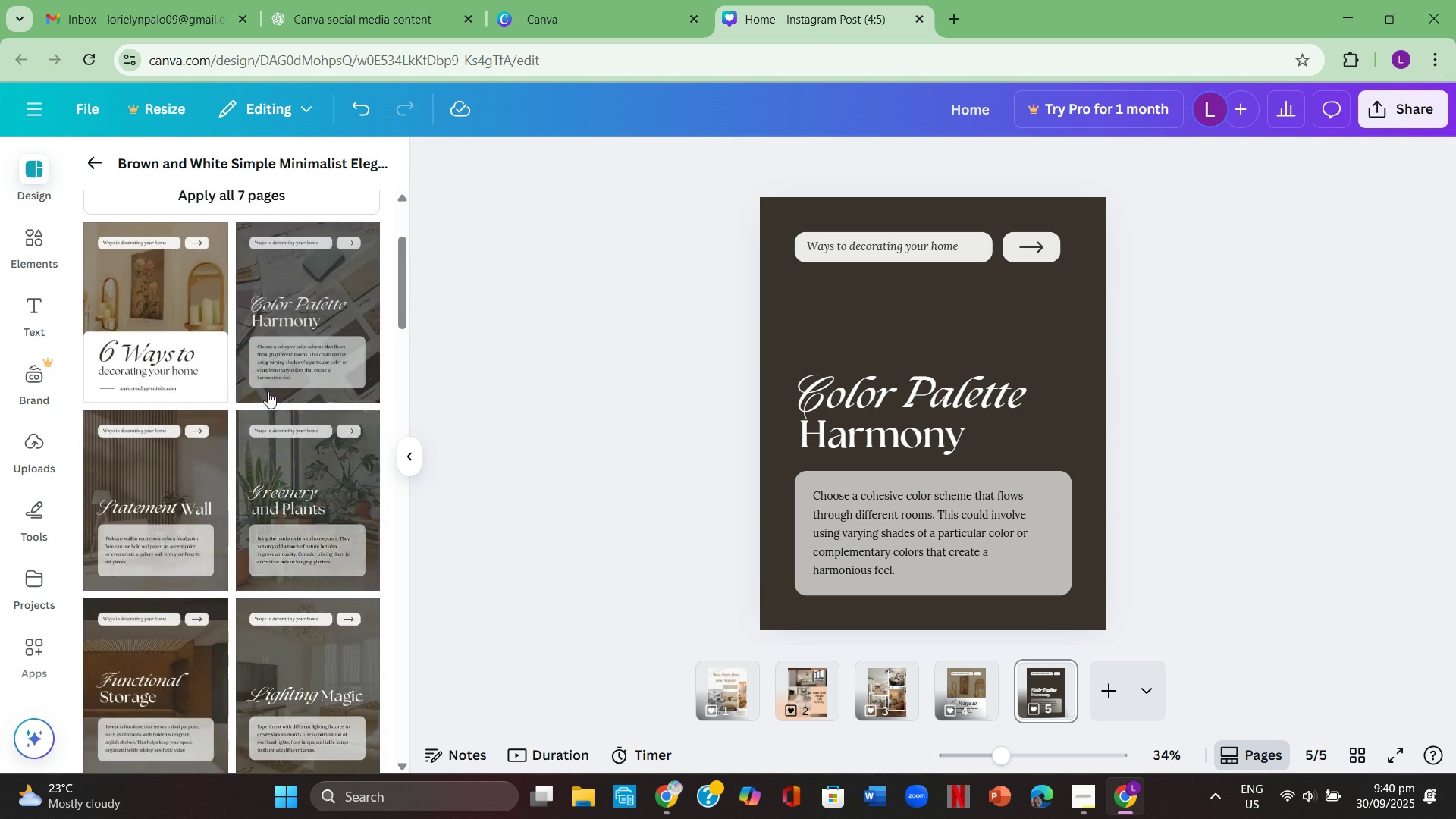 
scroll: coordinate [287, 407], scroll_direction: up, amount: 2.0
 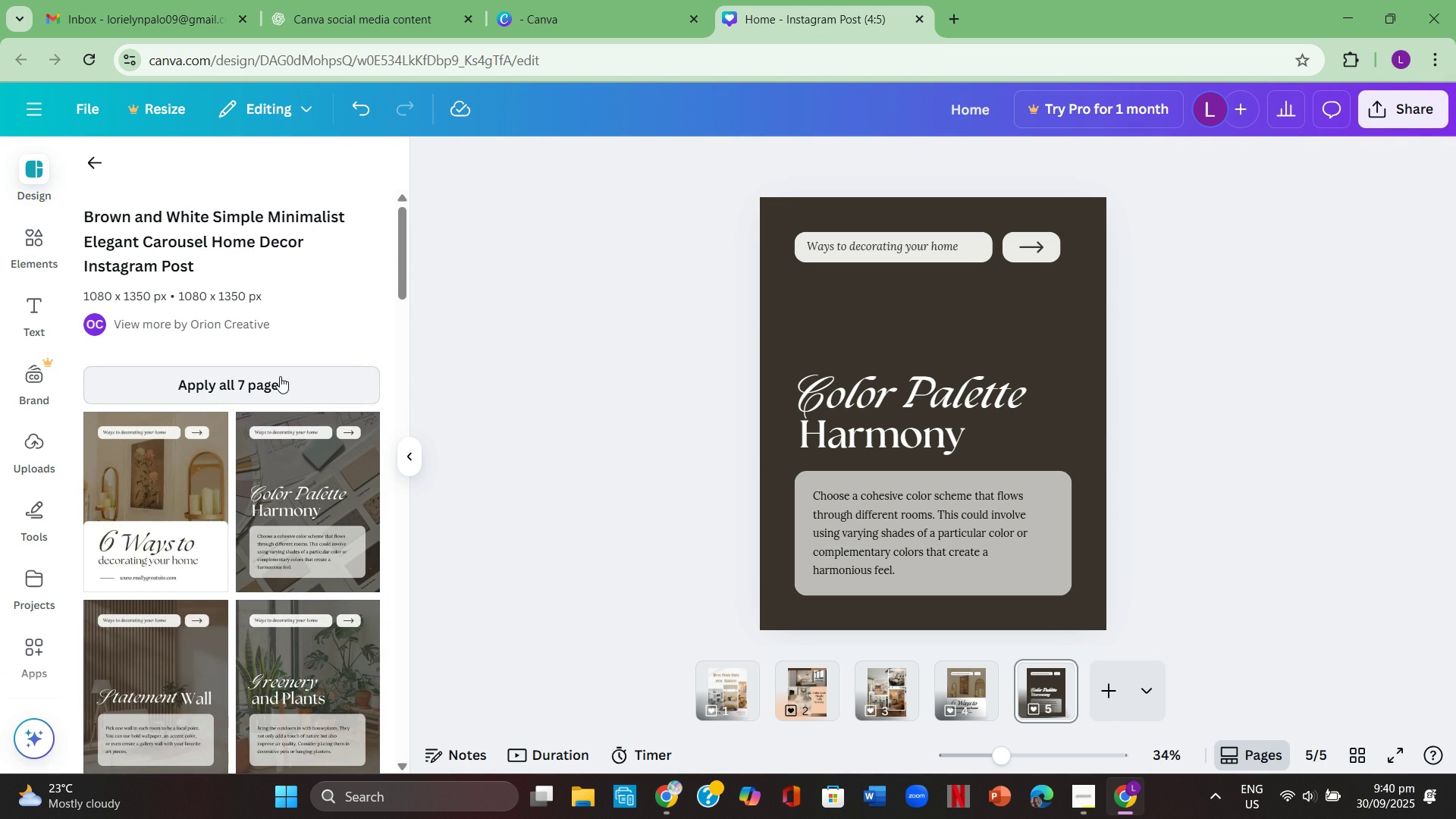 
left_click([280, 376])
 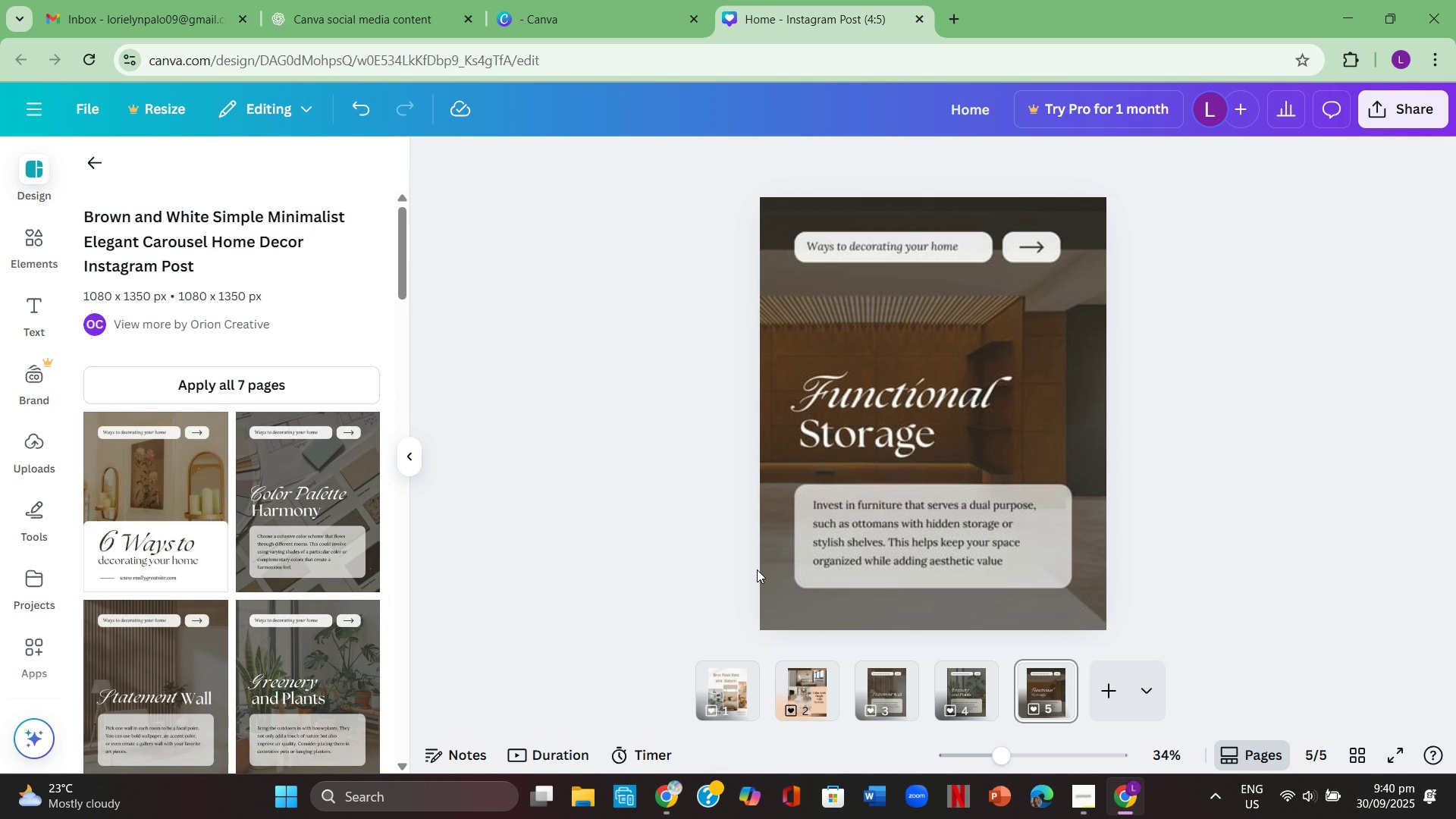 
scroll: coordinate [780, 588], scroll_direction: down, amount: 2.0
 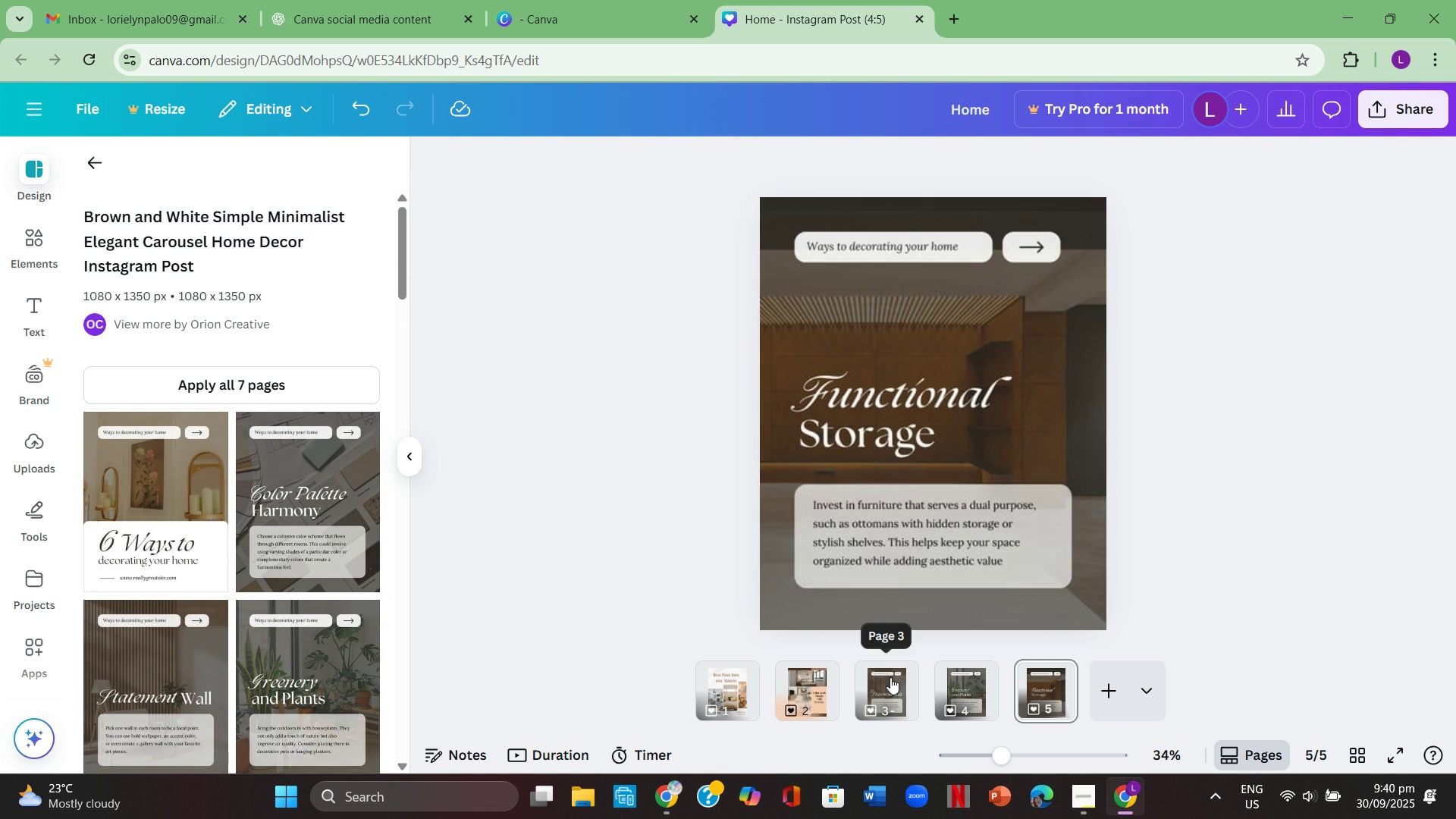 
left_click([890, 679])
 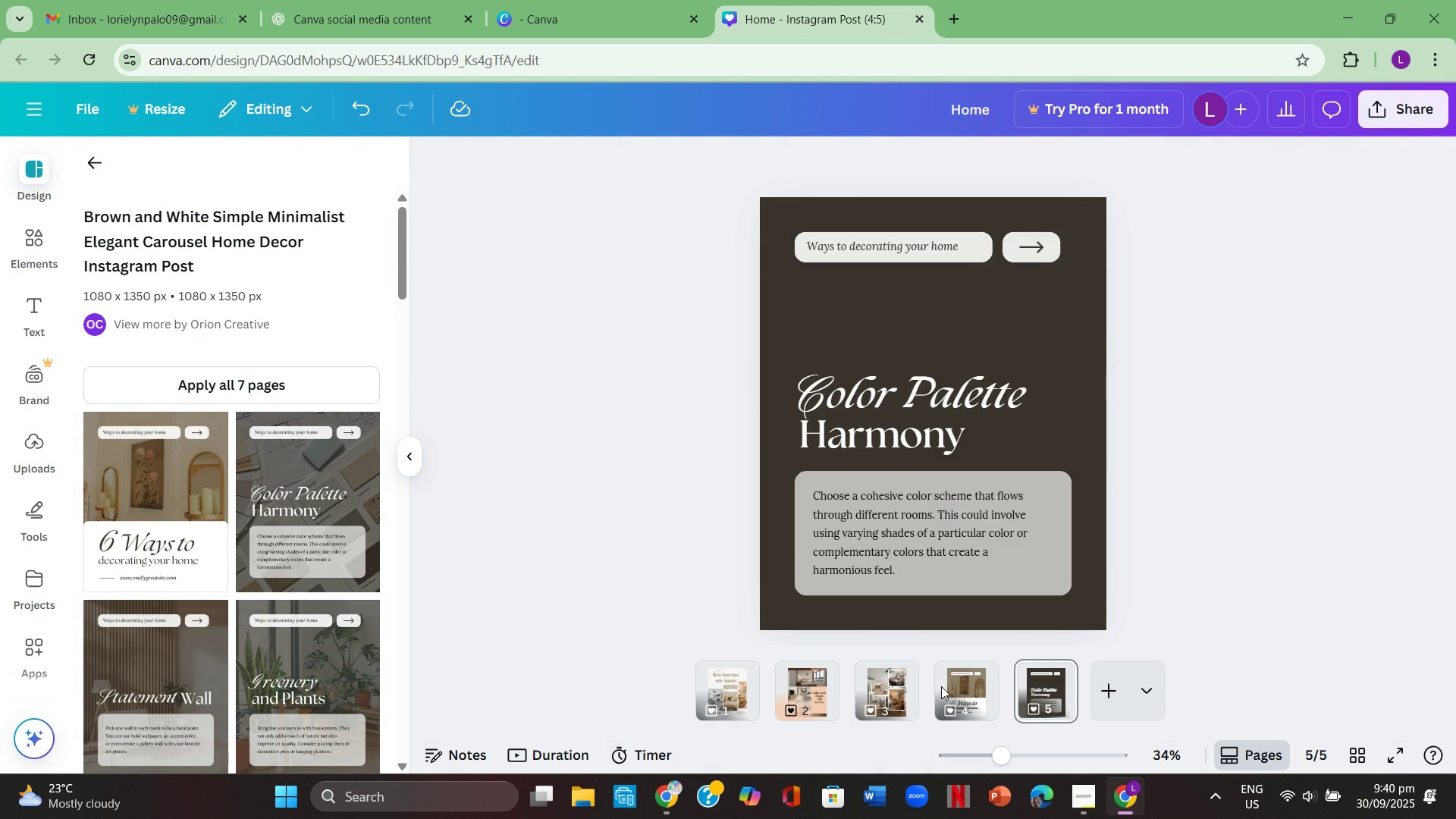 
left_click([954, 683])
 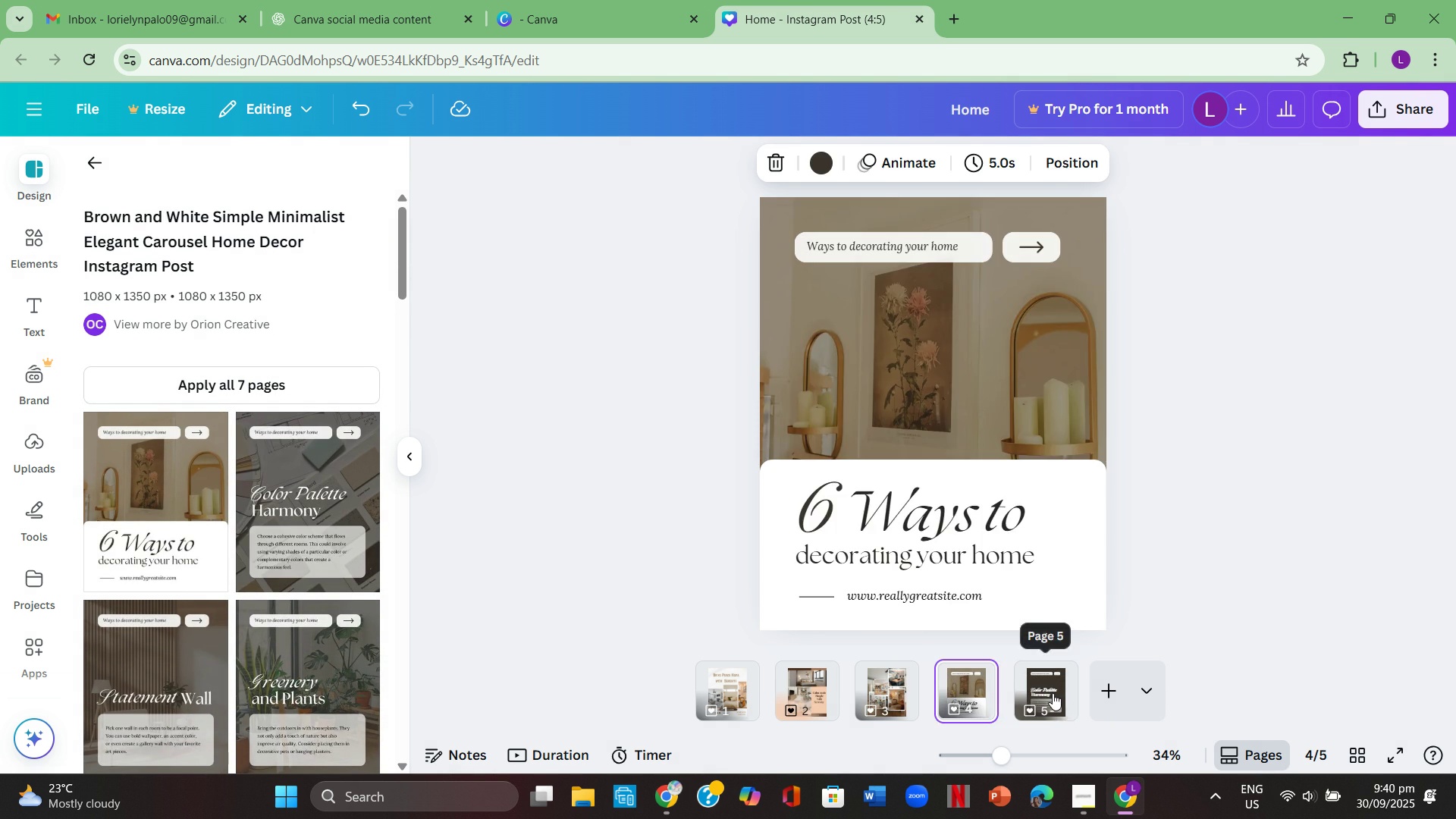 
left_click([1053, 693])
 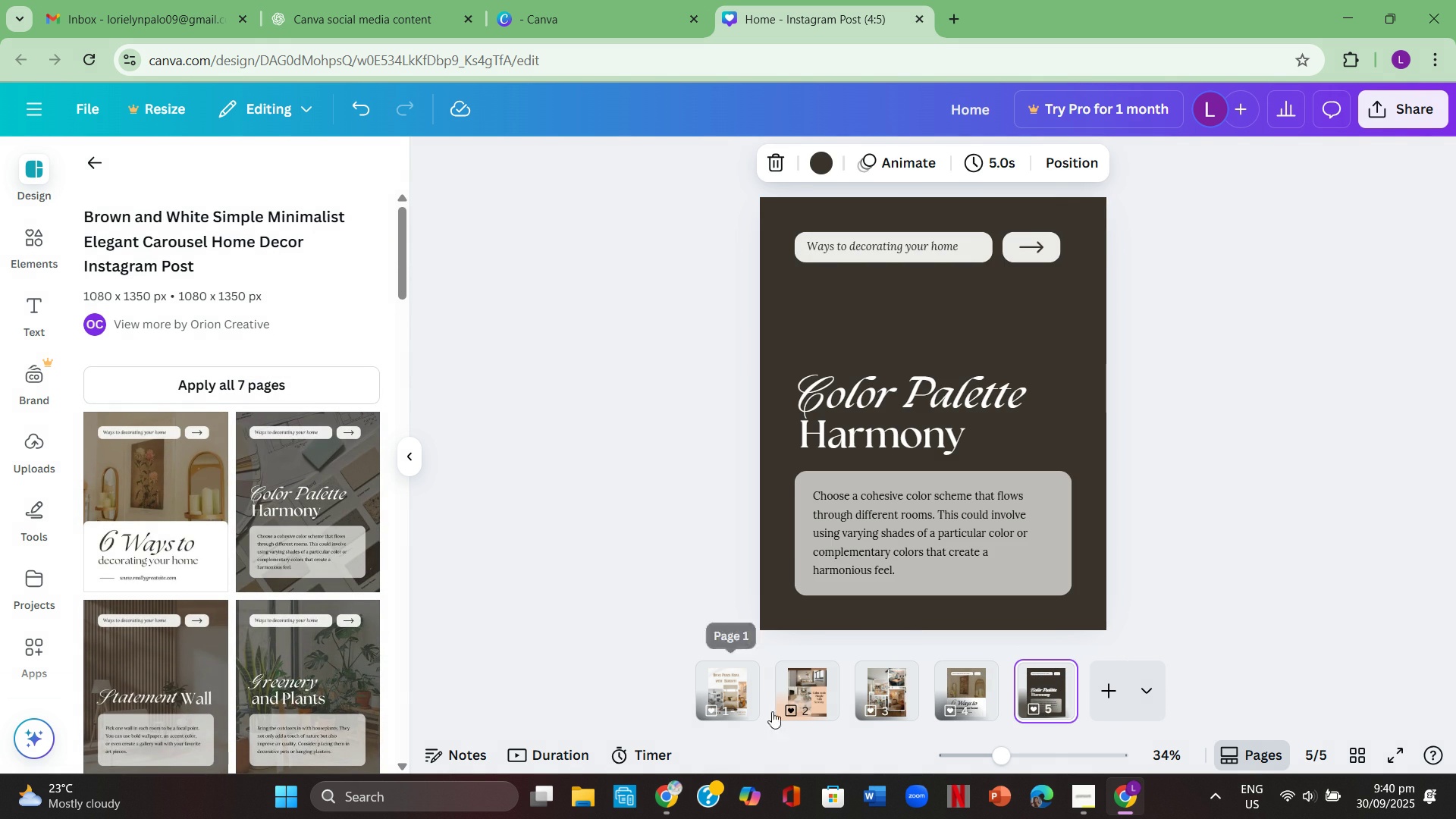 
left_click([894, 690])
 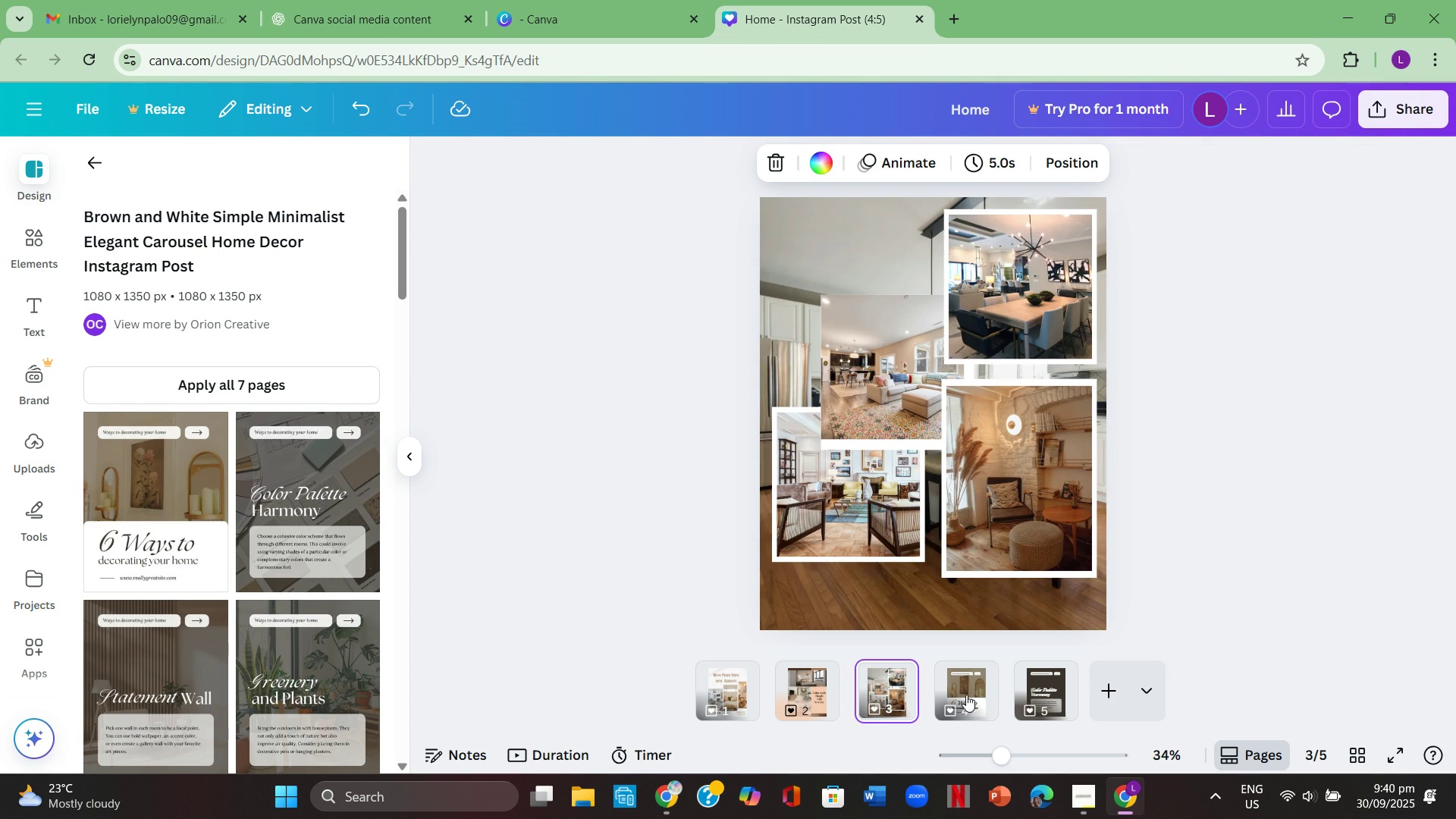 
double_click([965, 695])
 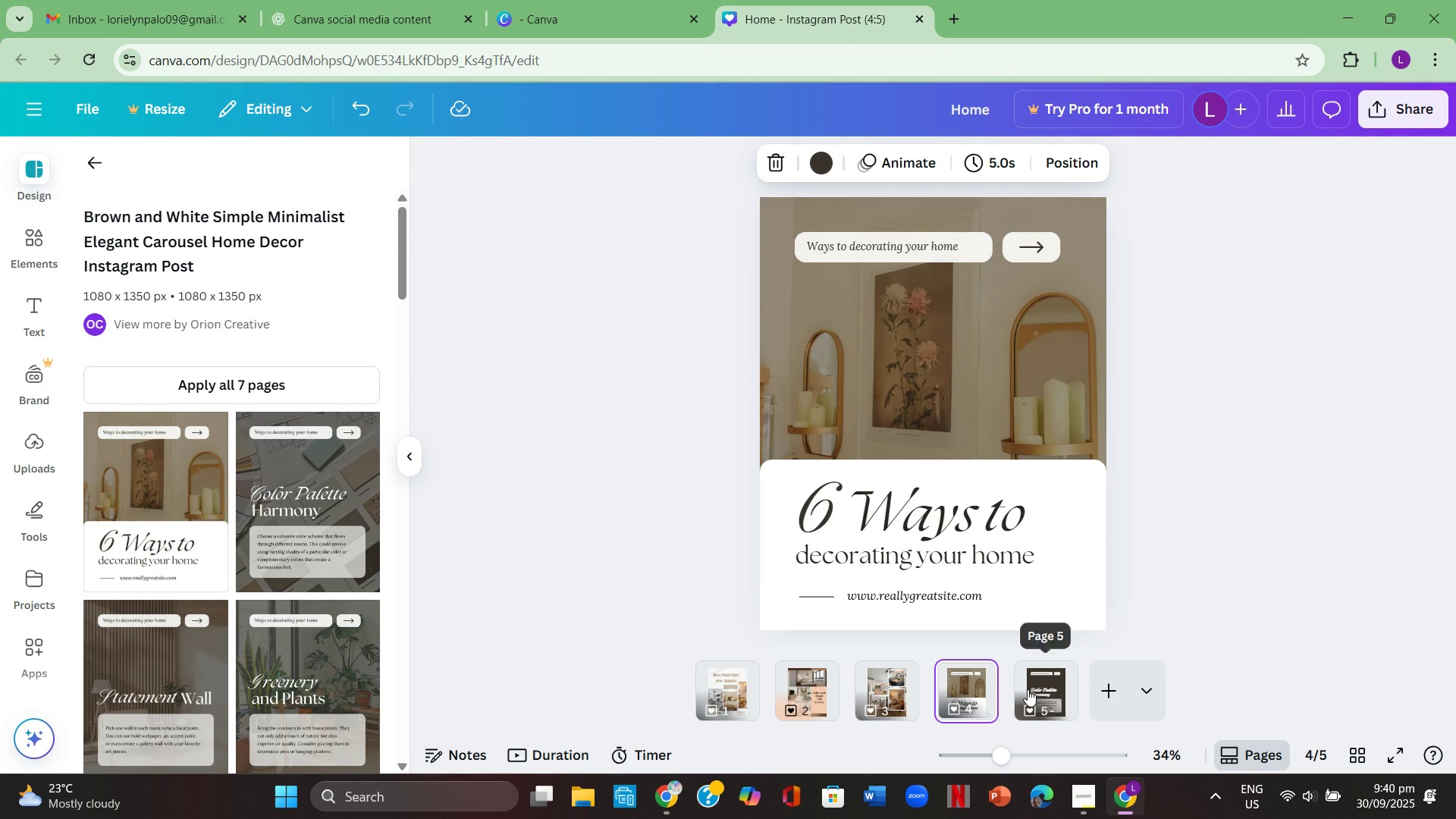 
left_click([1028, 689])
 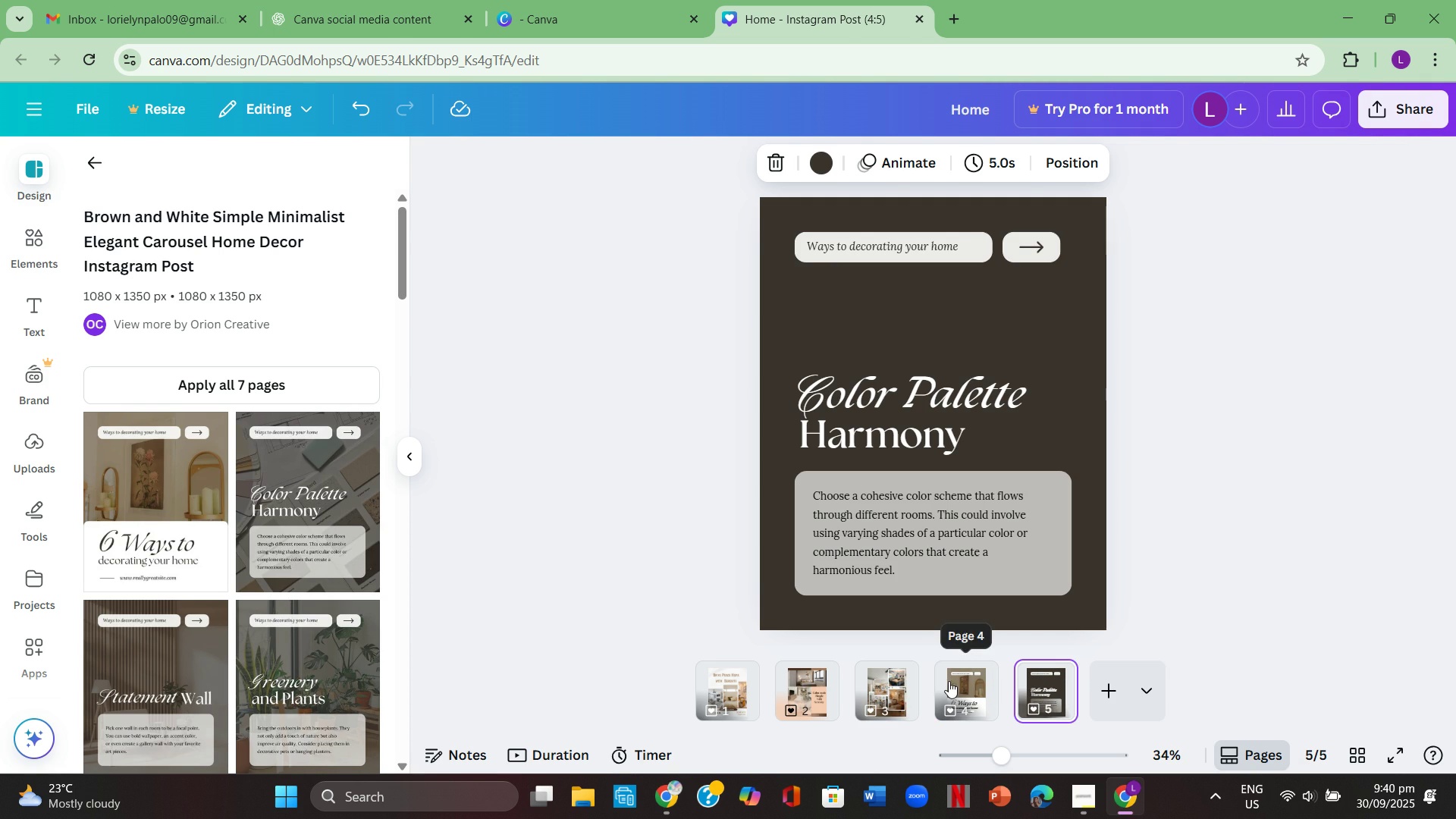 
left_click([957, 680])
 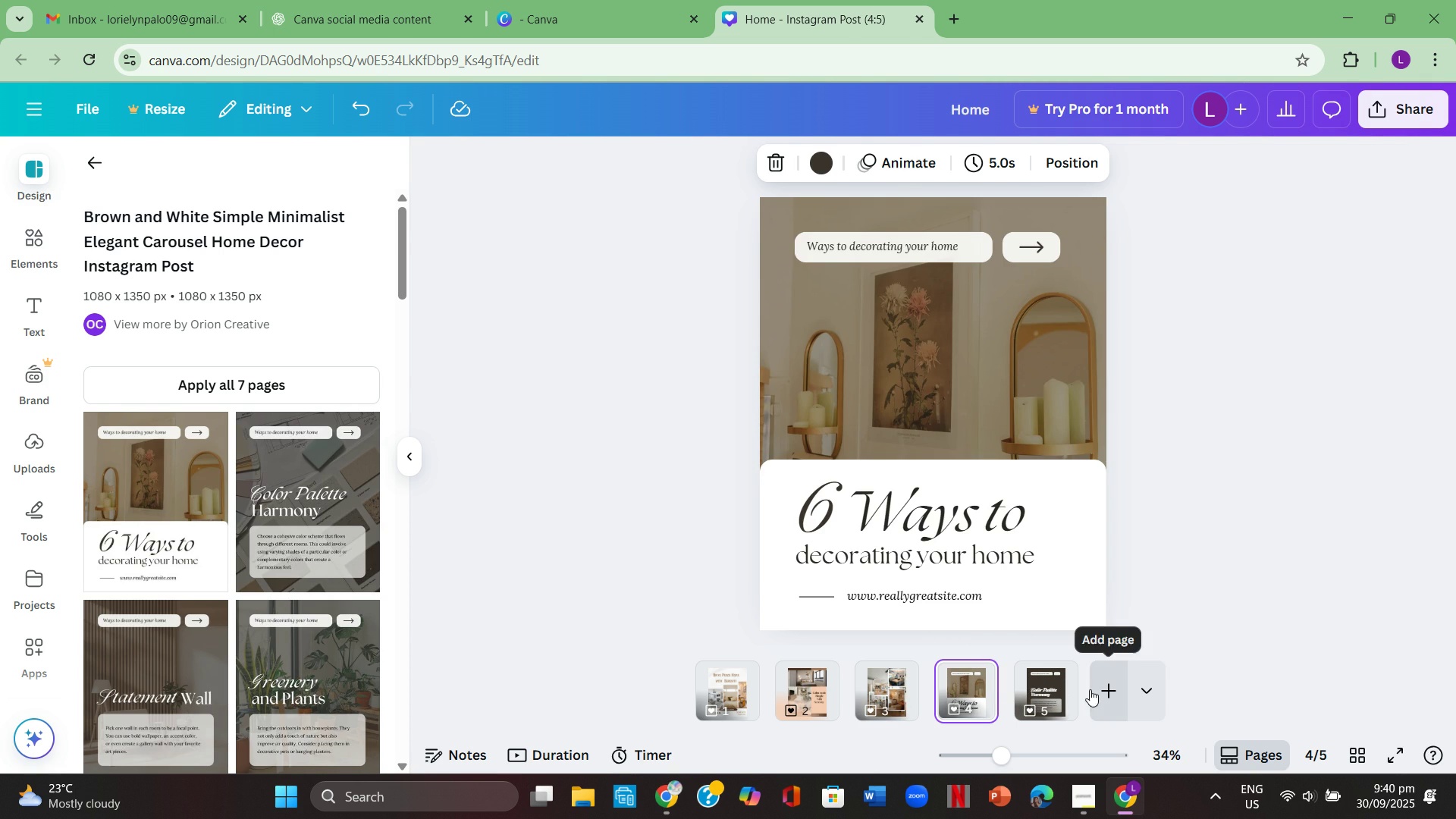 
left_click([1103, 689])
 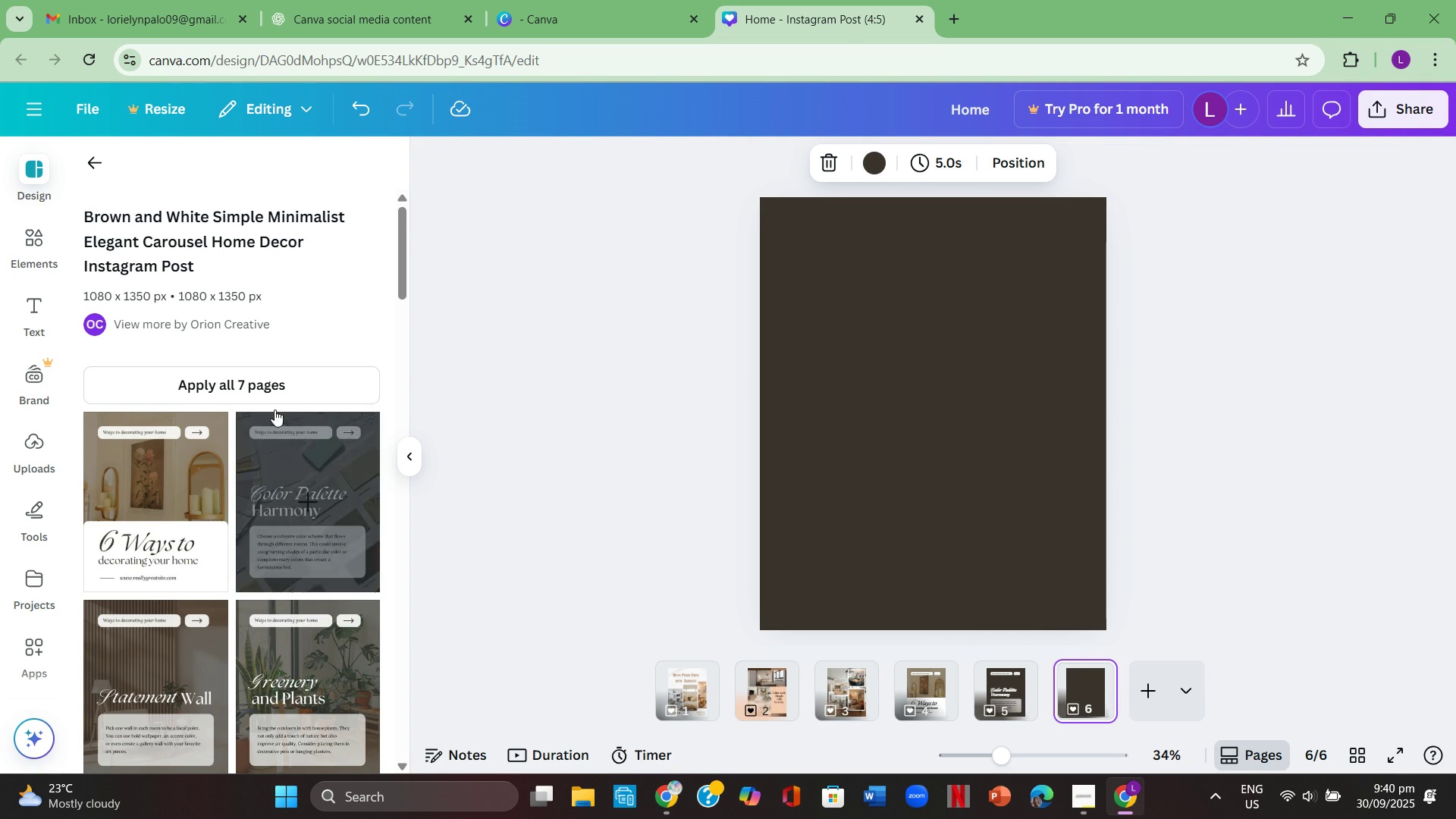 
left_click([286, 392])
 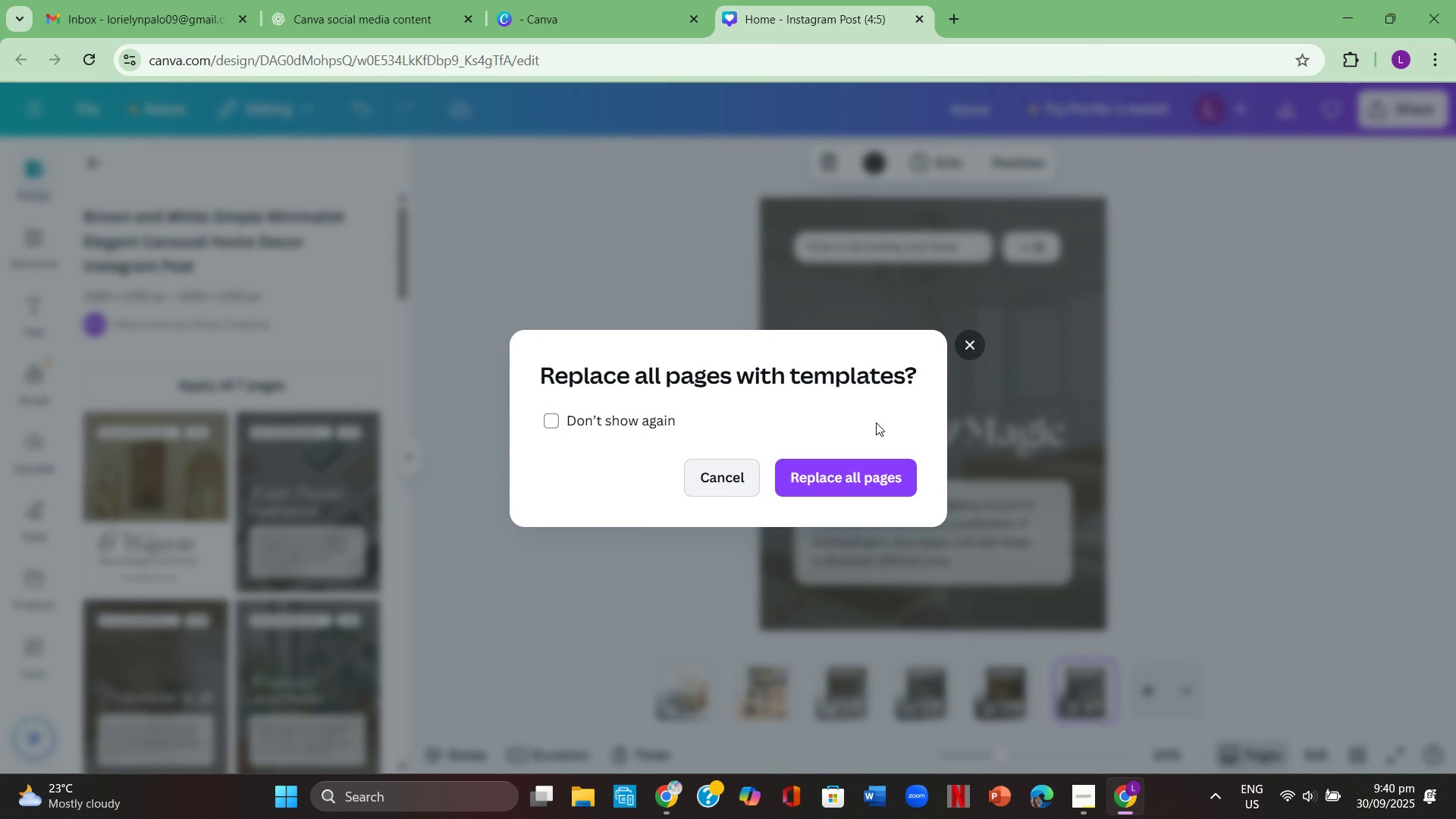 
left_click([969, 353])
 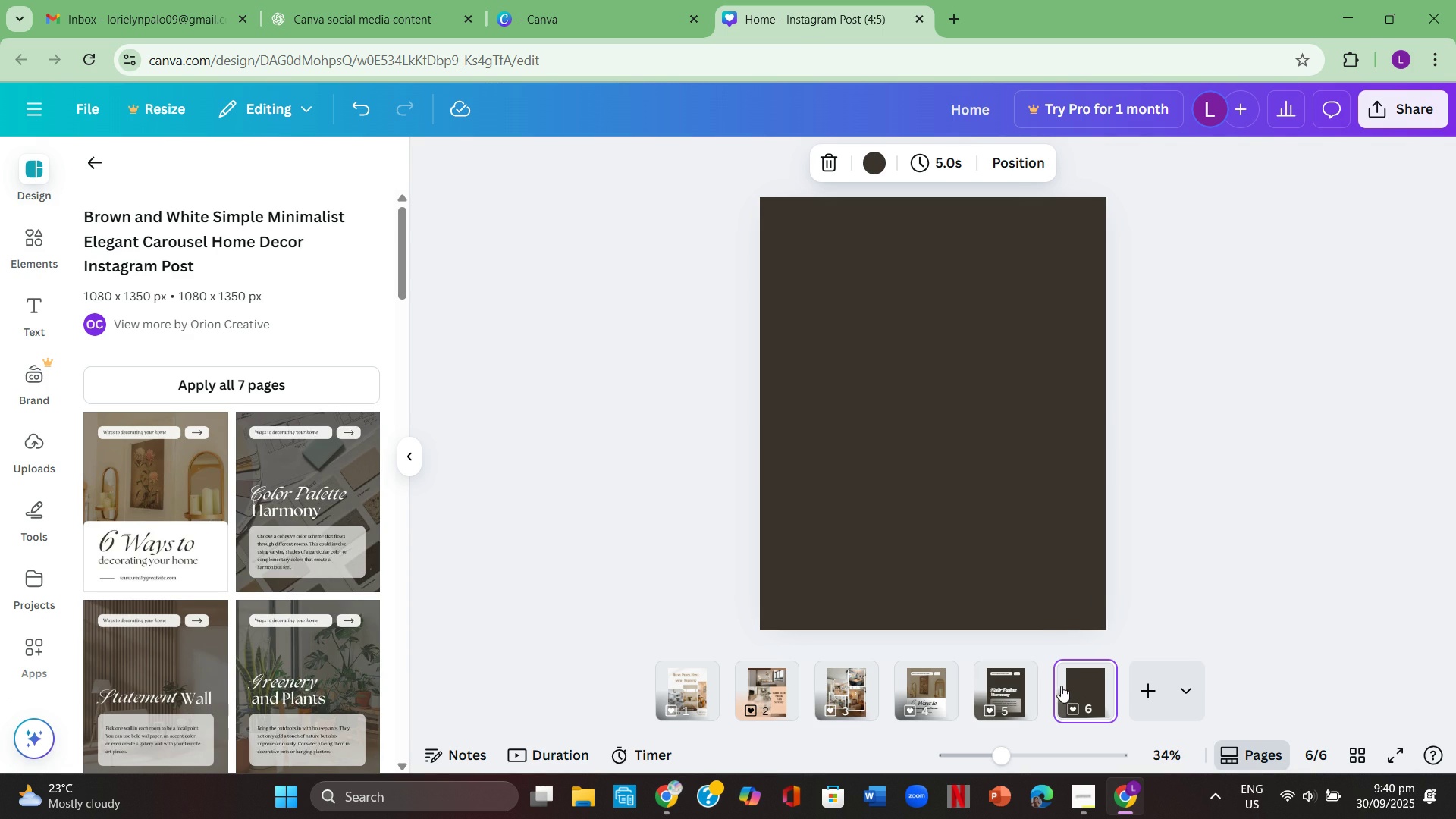 
left_click([1080, 682])
 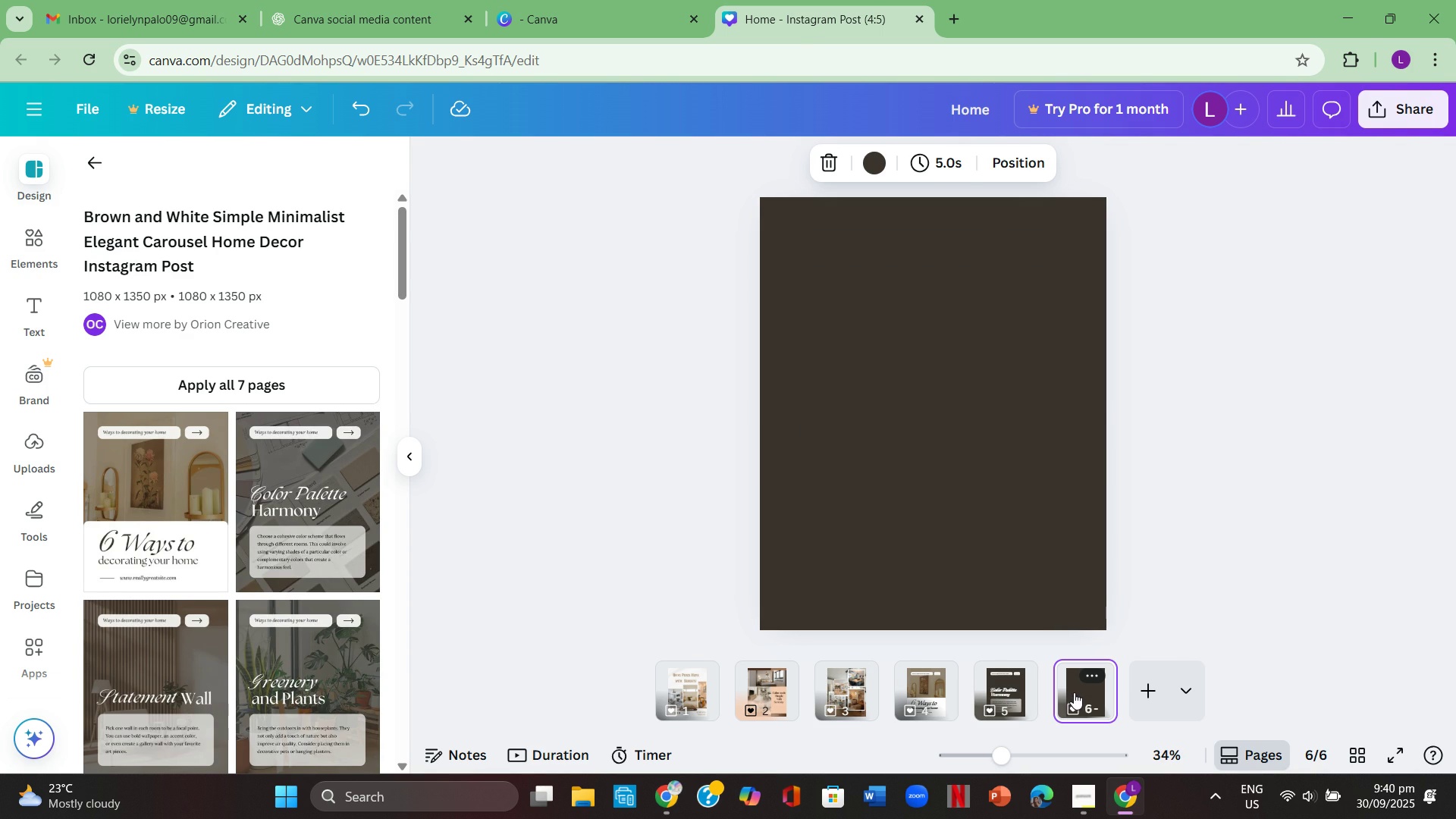 
left_click([1074, 692])
 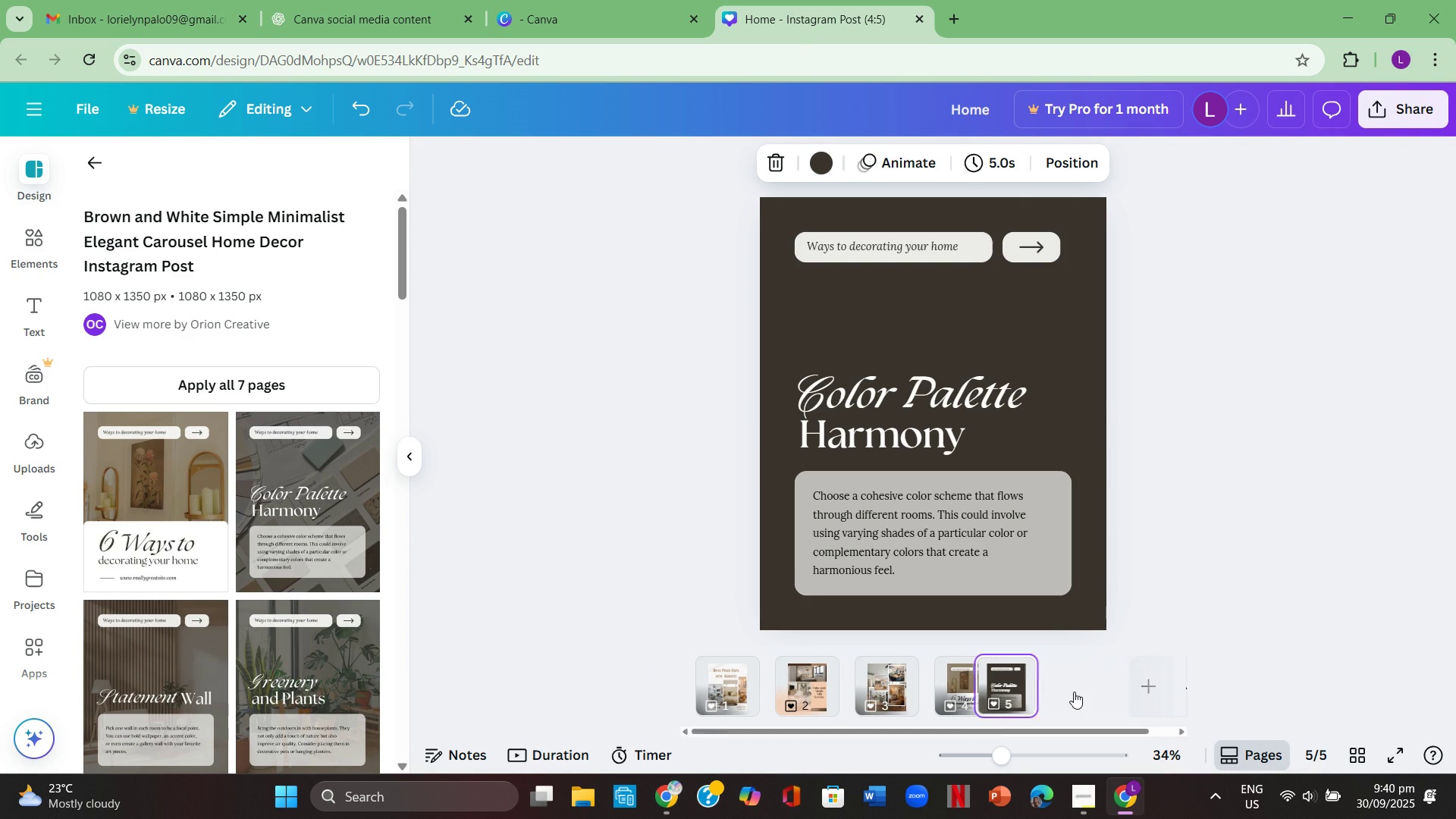 
key(Backspace)
 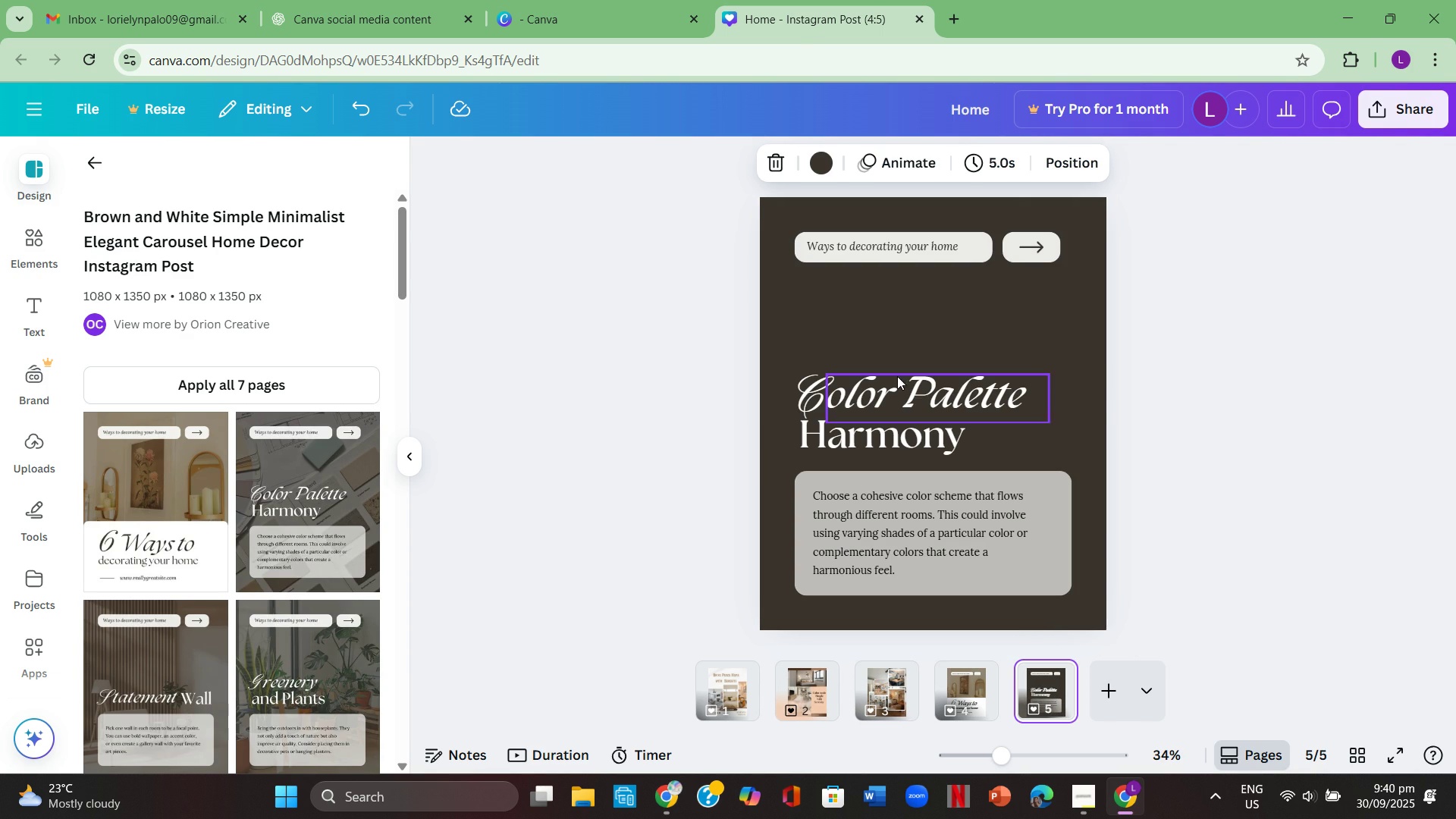 
left_click([899, 348])
 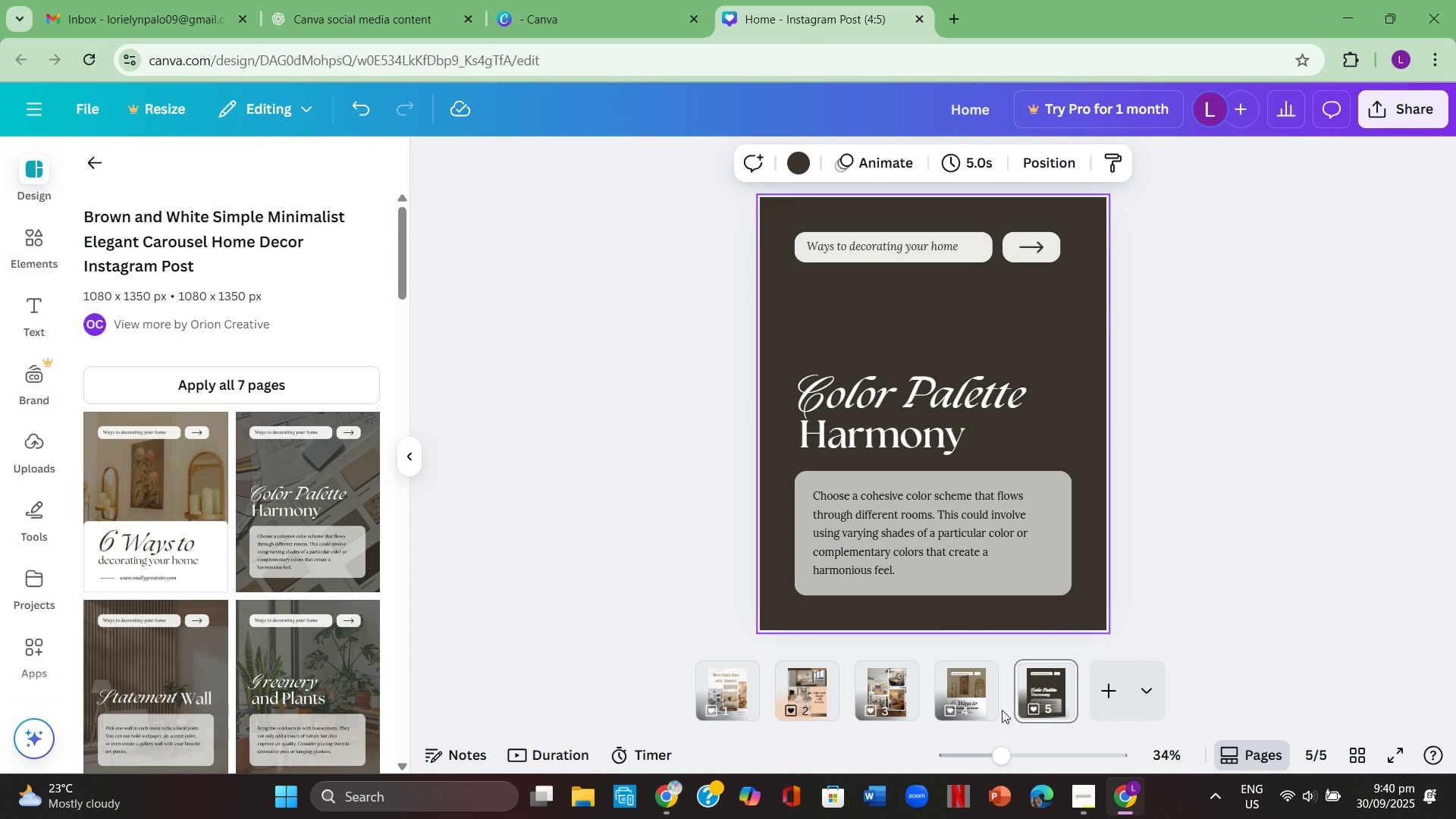 
left_click([963, 685])
 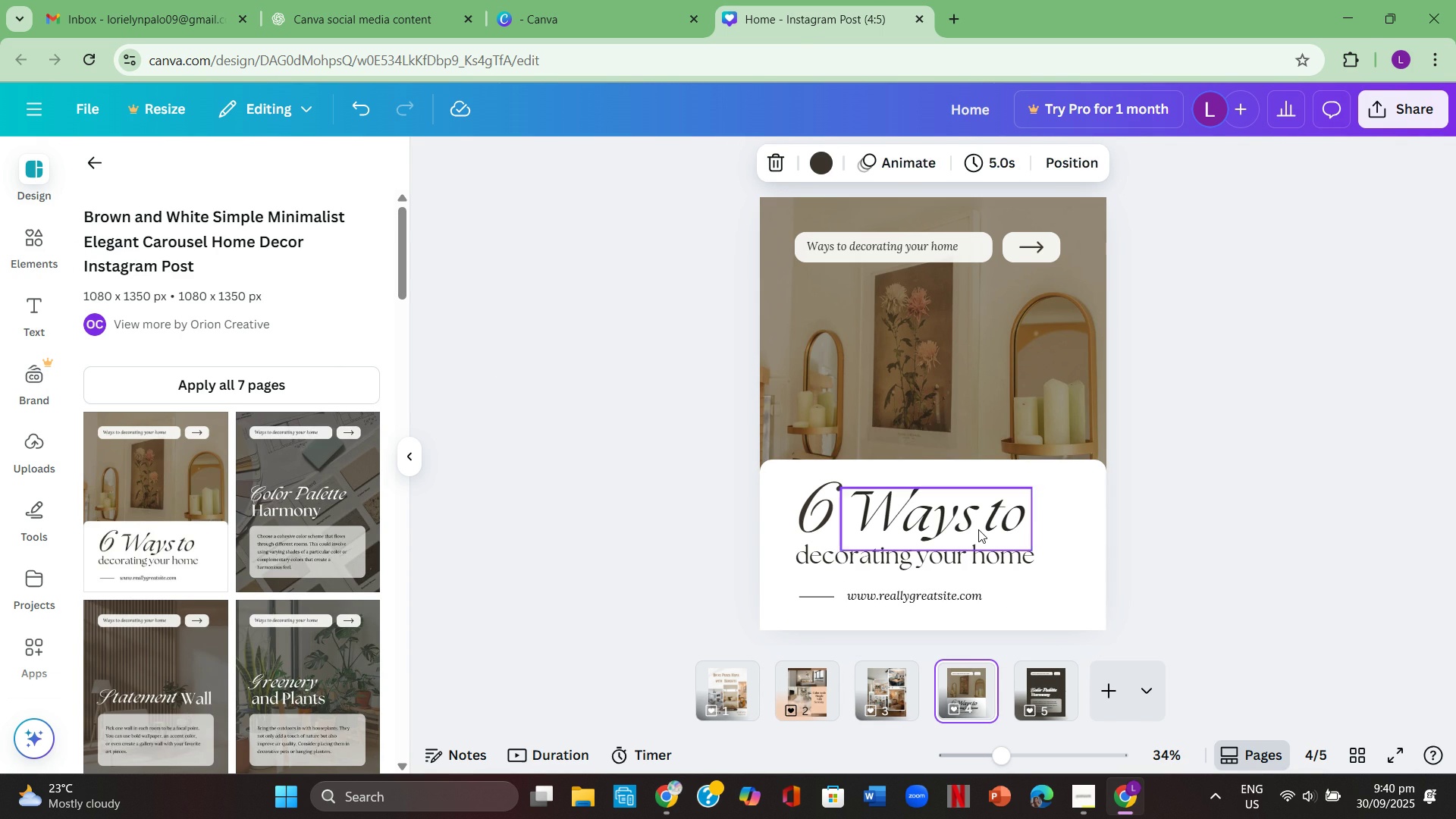 
left_click([978, 529])
 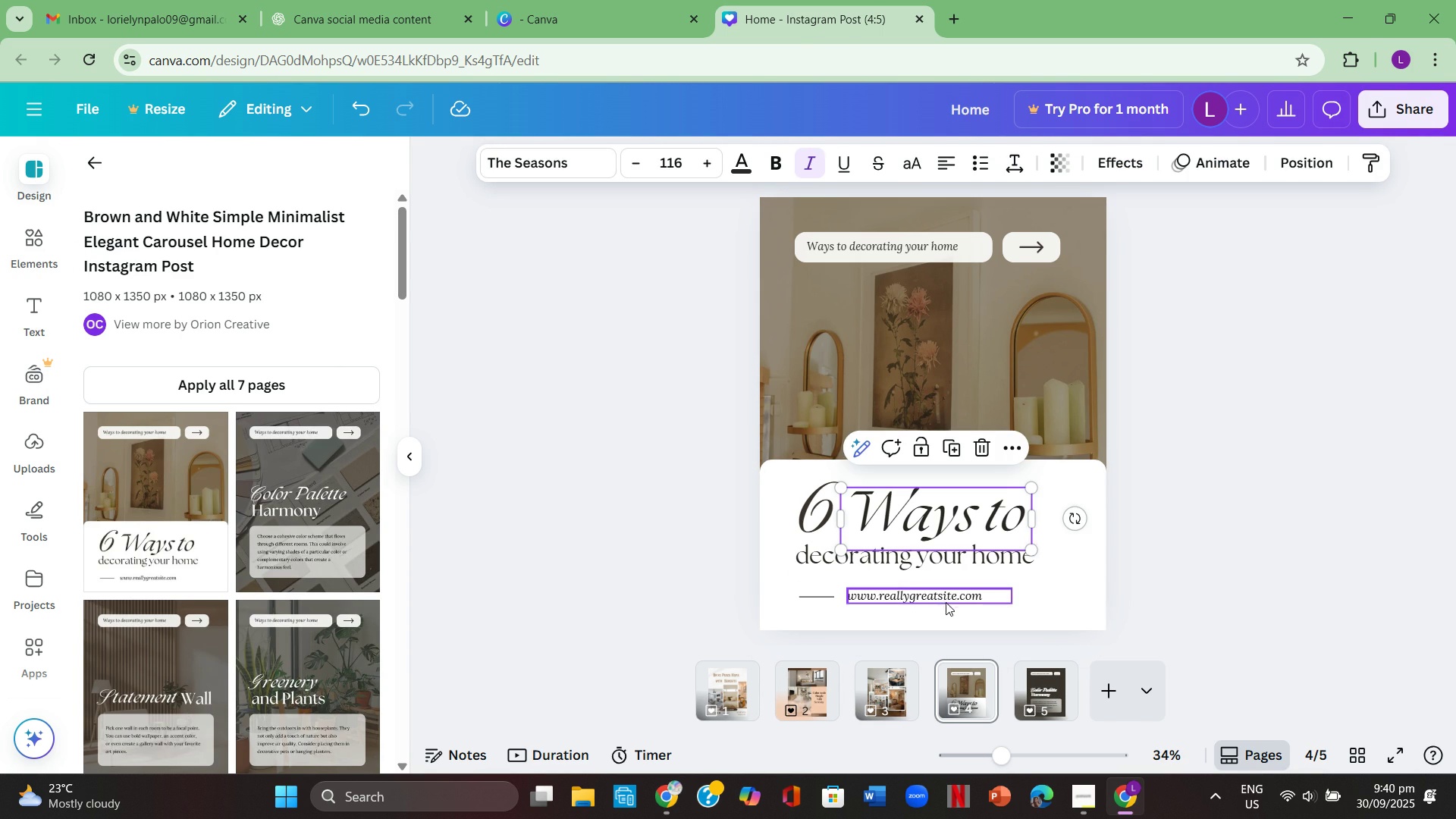 
left_click([1320, 580])
 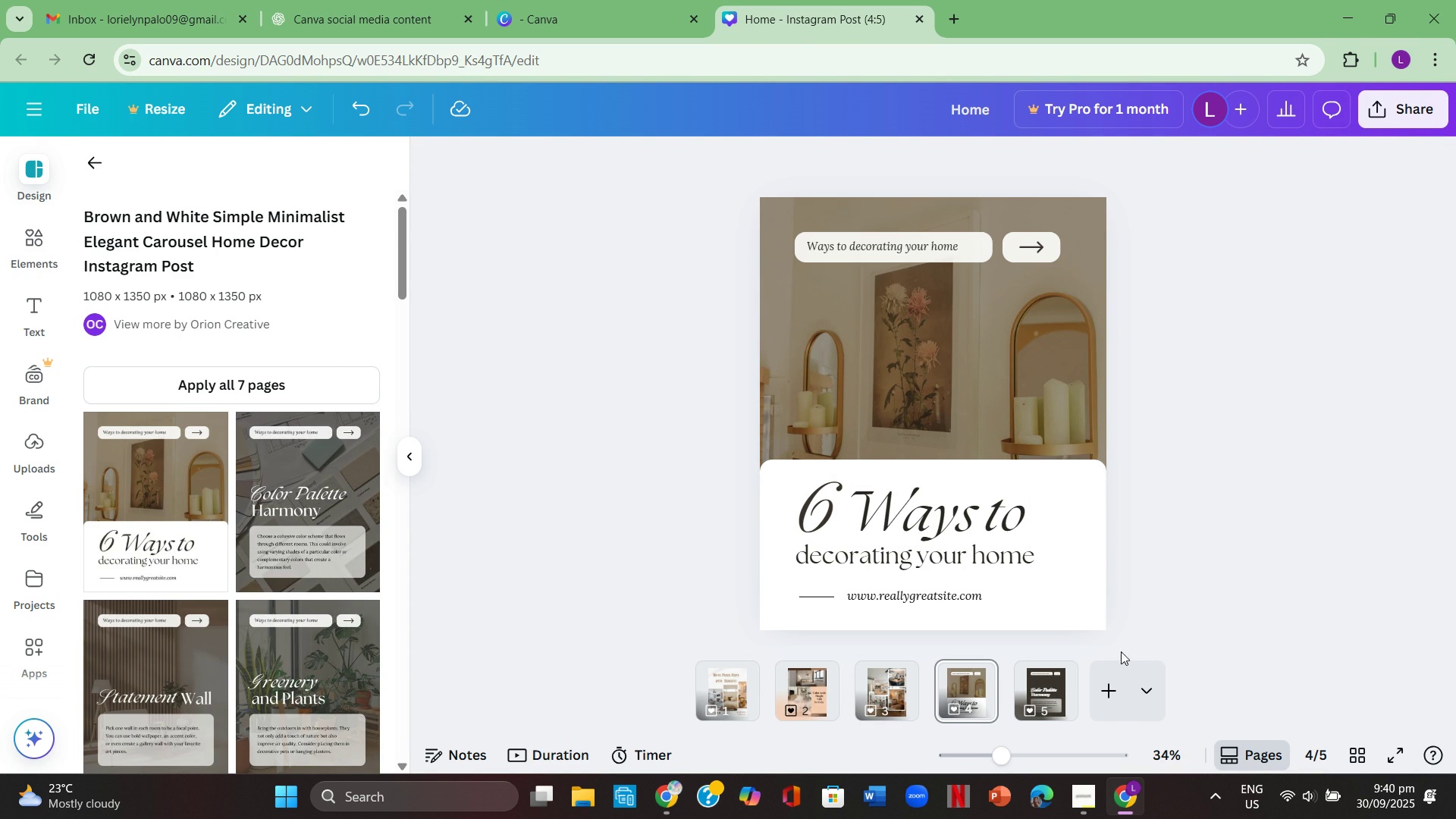 
left_click([1053, 680])
 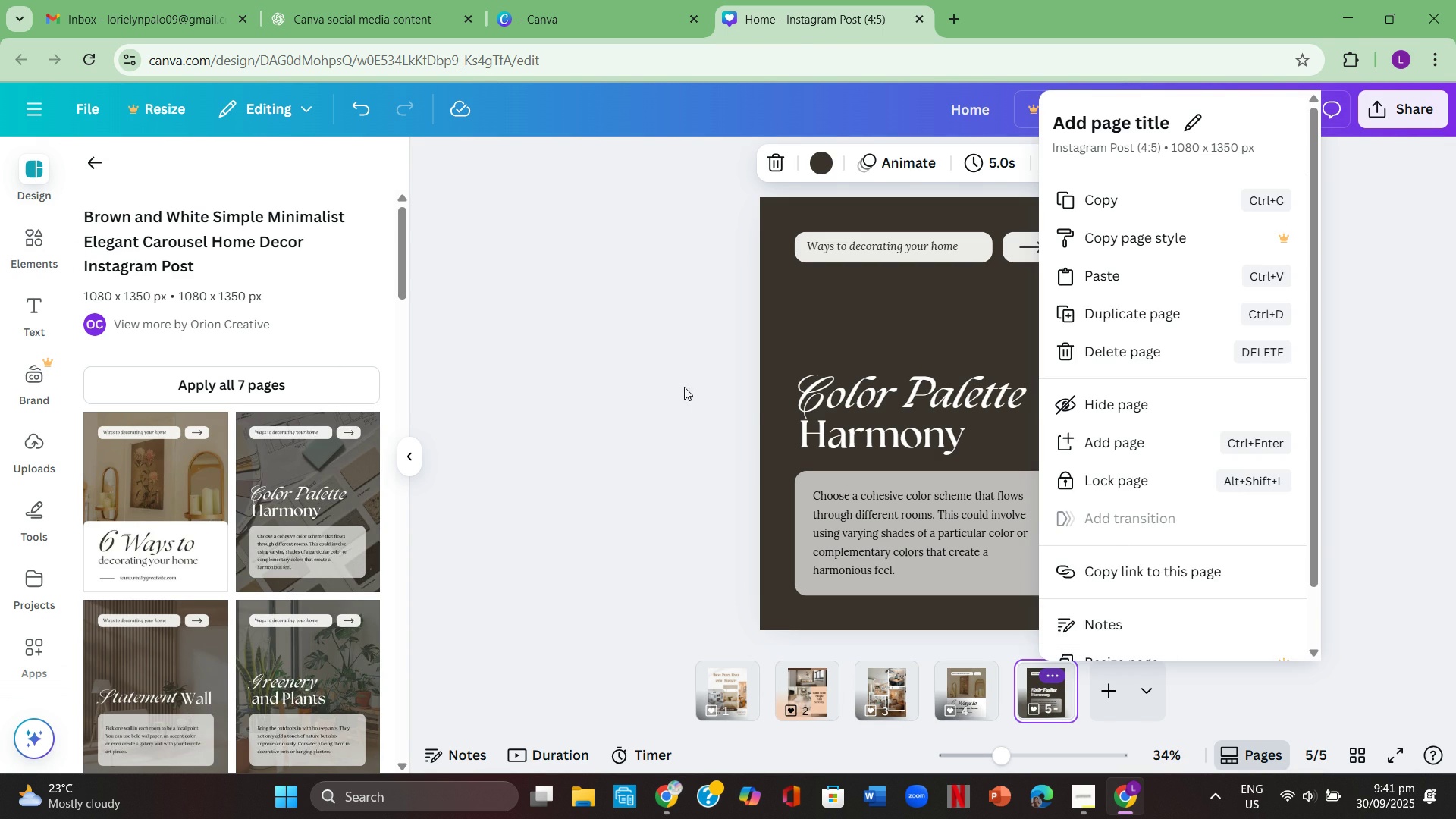 
left_click([680, 386])
 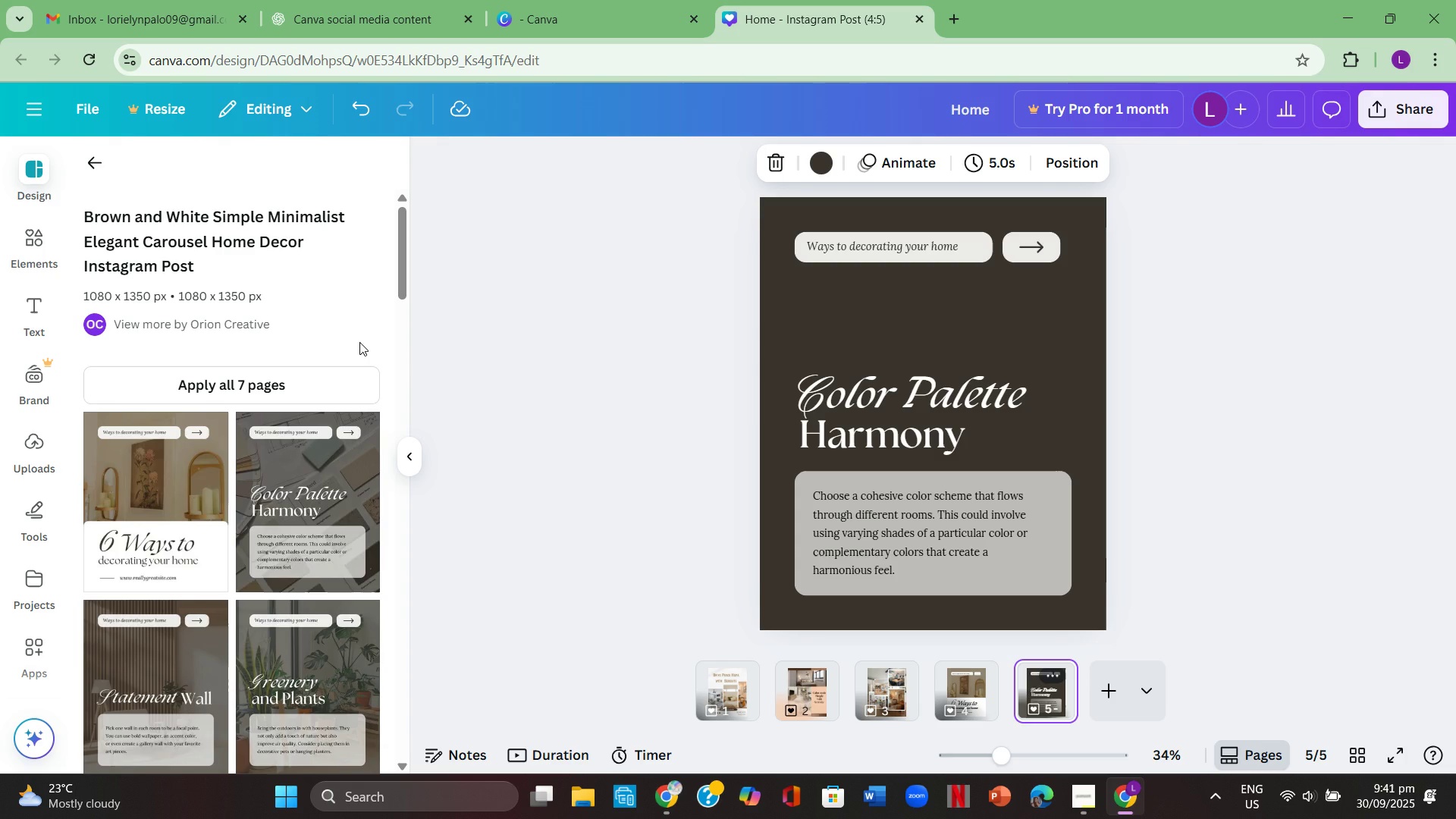 
wait(8.52)
 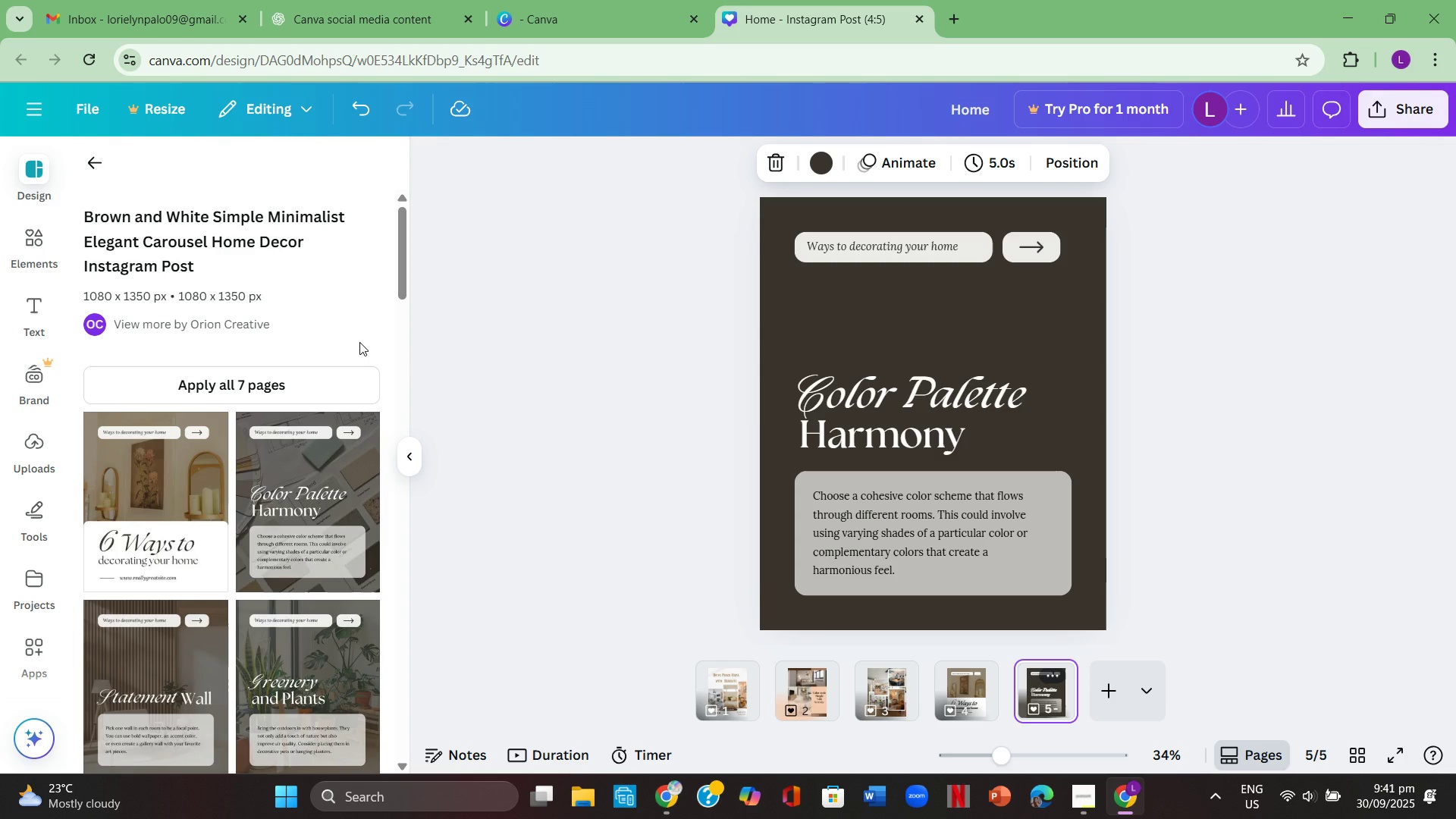 
left_click([325, 477])
 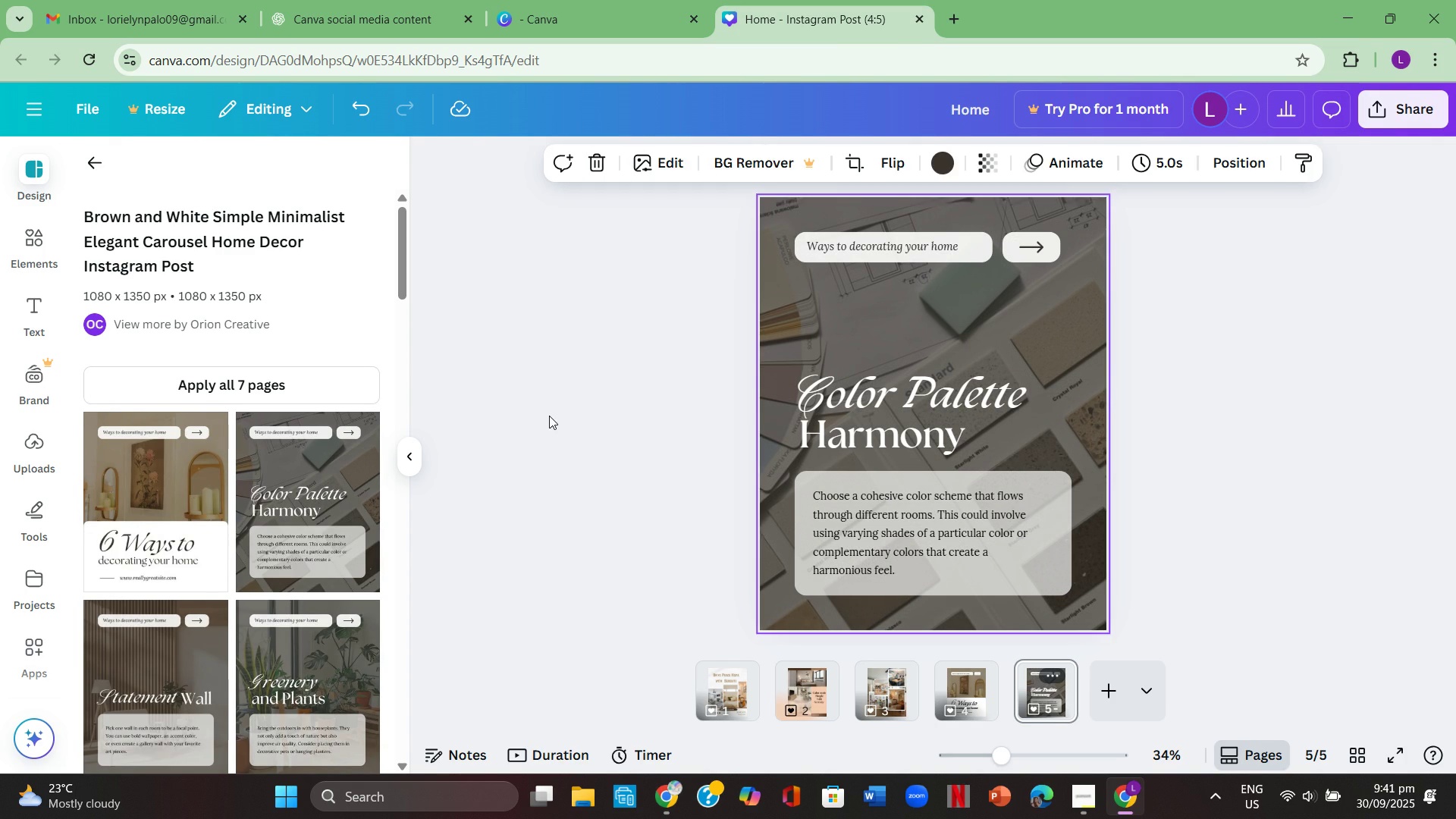 
left_click([549, 416])
 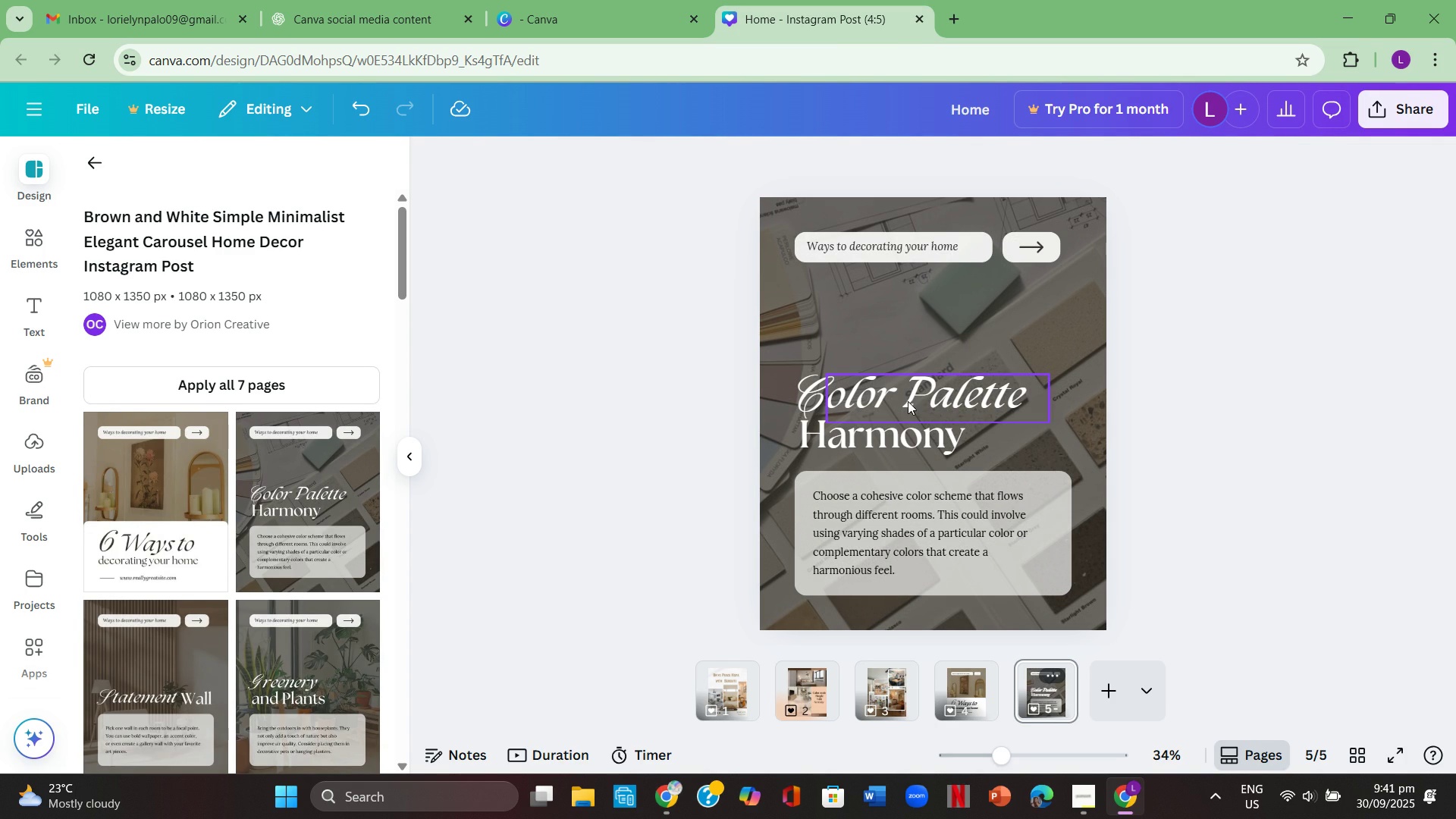 
scroll: coordinate [303, 572], scroll_direction: down, amount: 2.0
 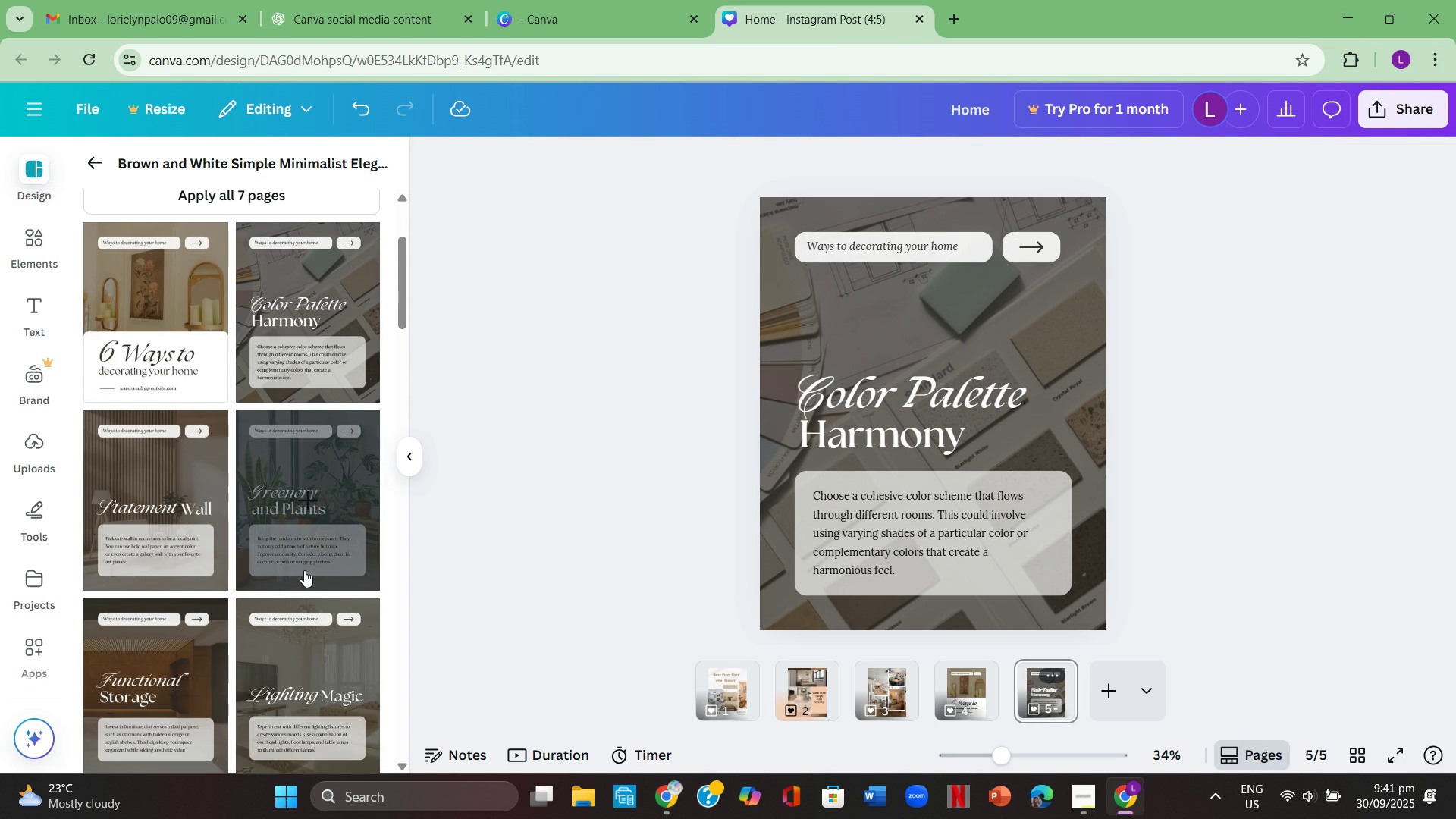 
scroll: coordinate [304, 570], scroll_direction: up, amount: 1.0
 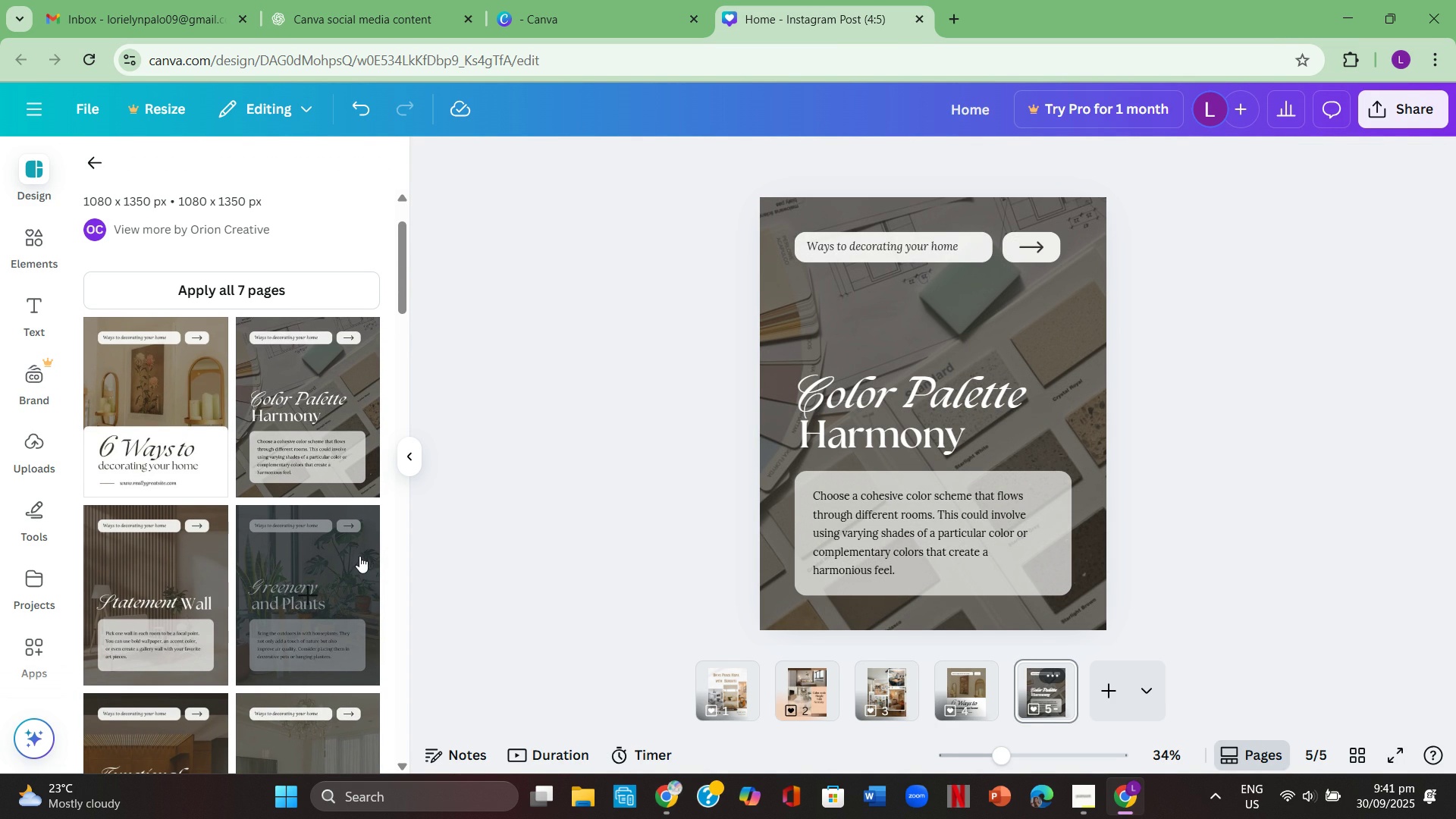 
left_click([187, 623])
 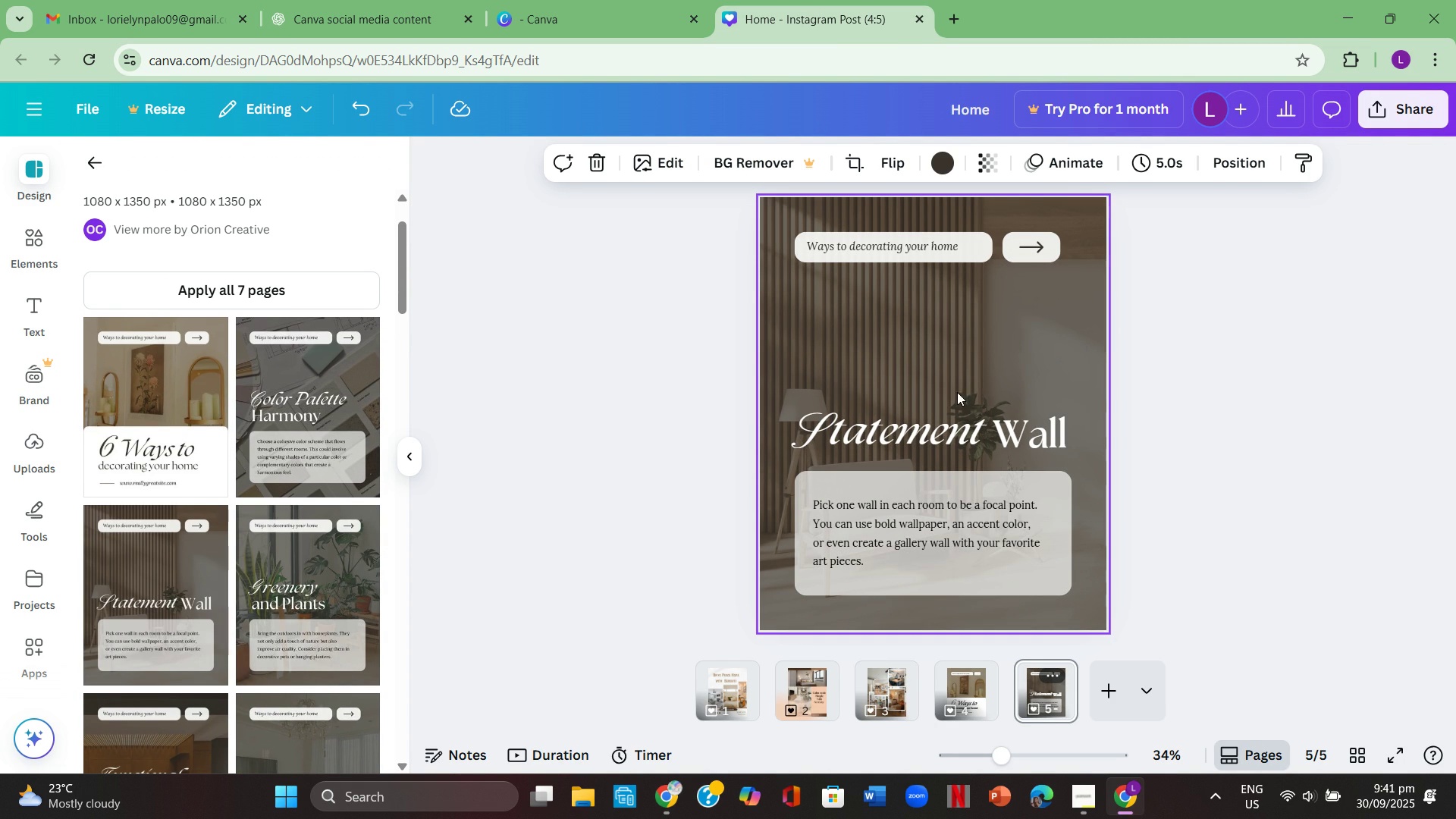 
wait(8.34)
 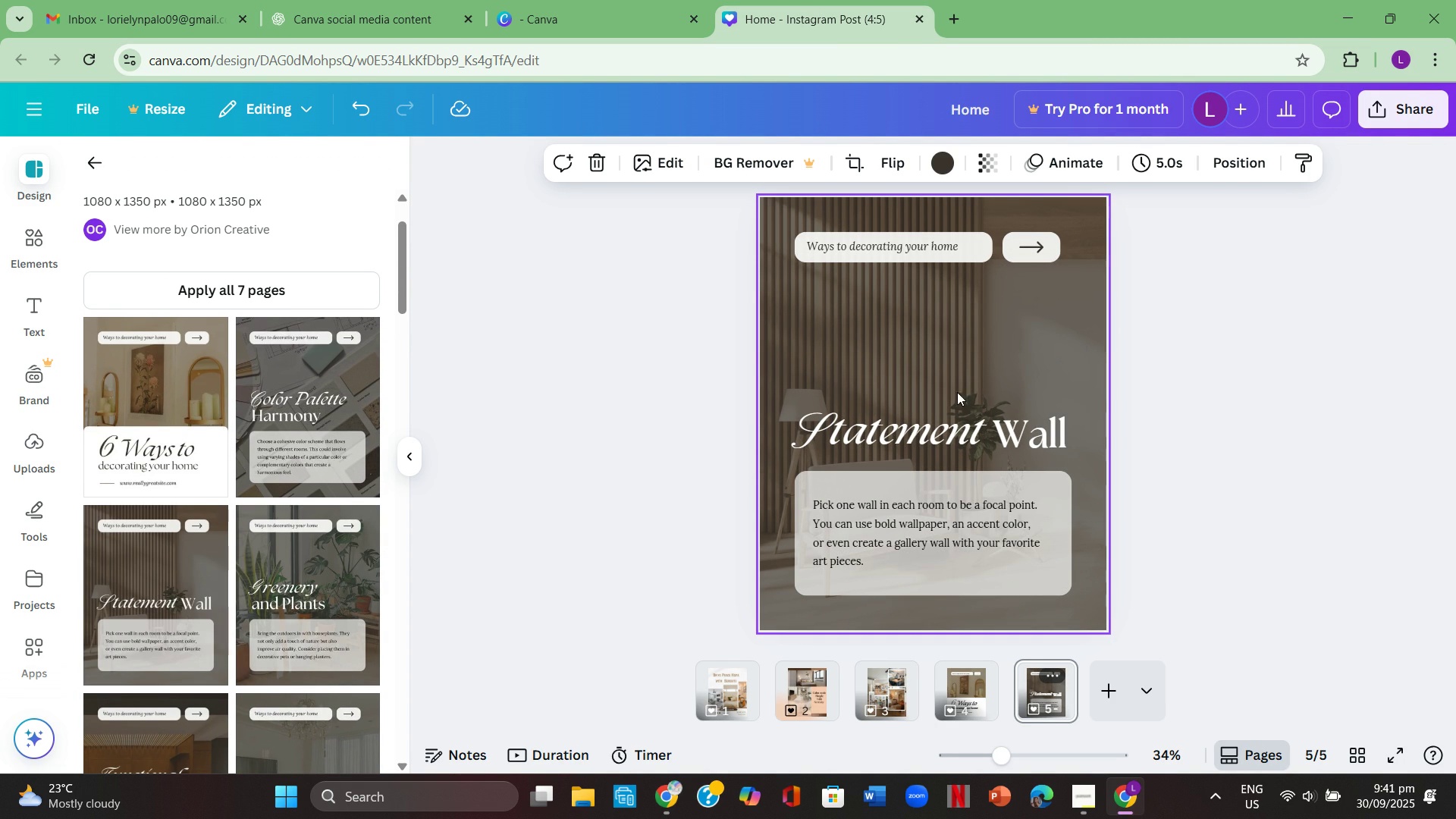 
left_click([962, 693])
 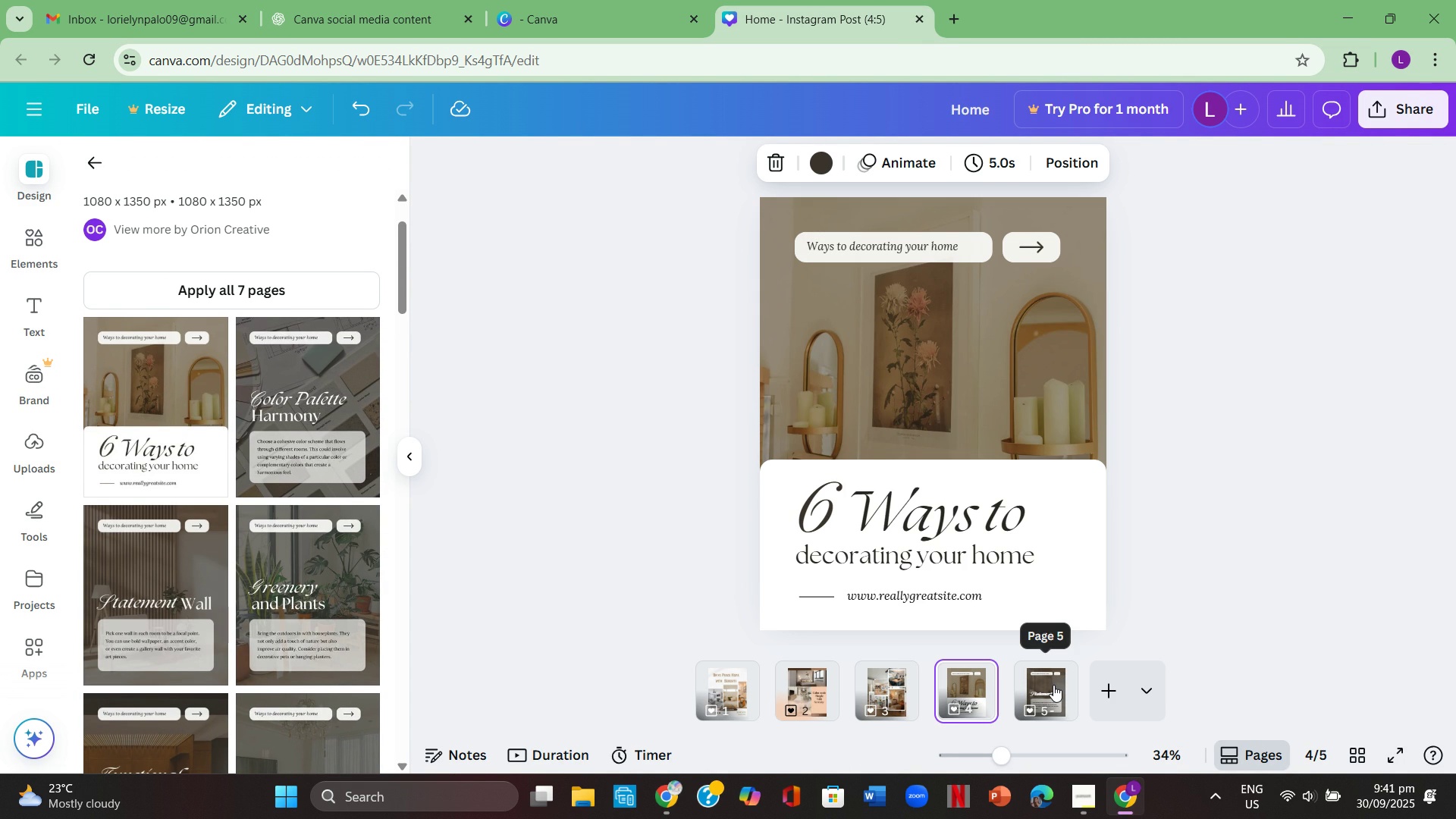 
left_click([1053, 685])
 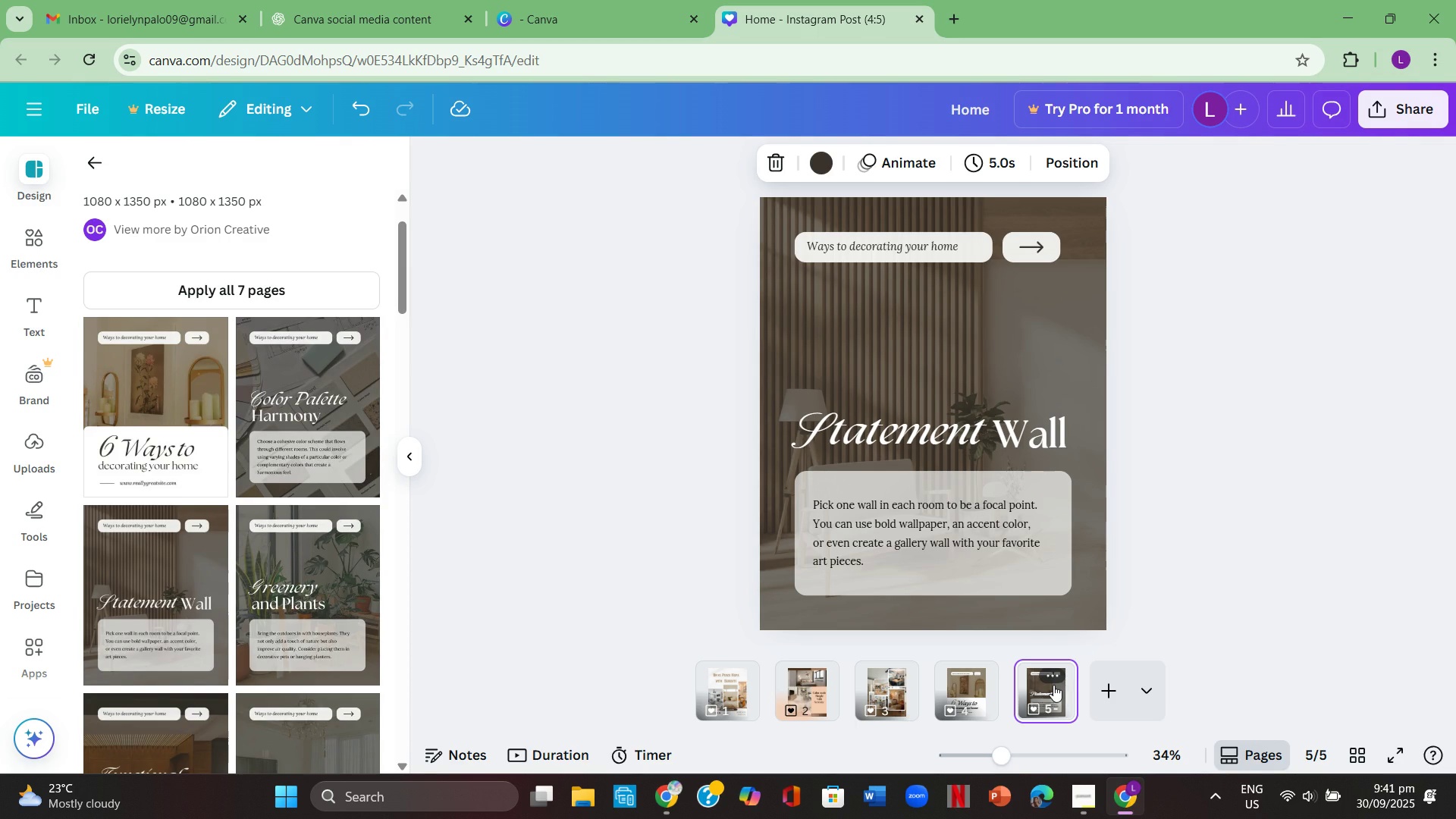 
mouse_move([1029, 664])
 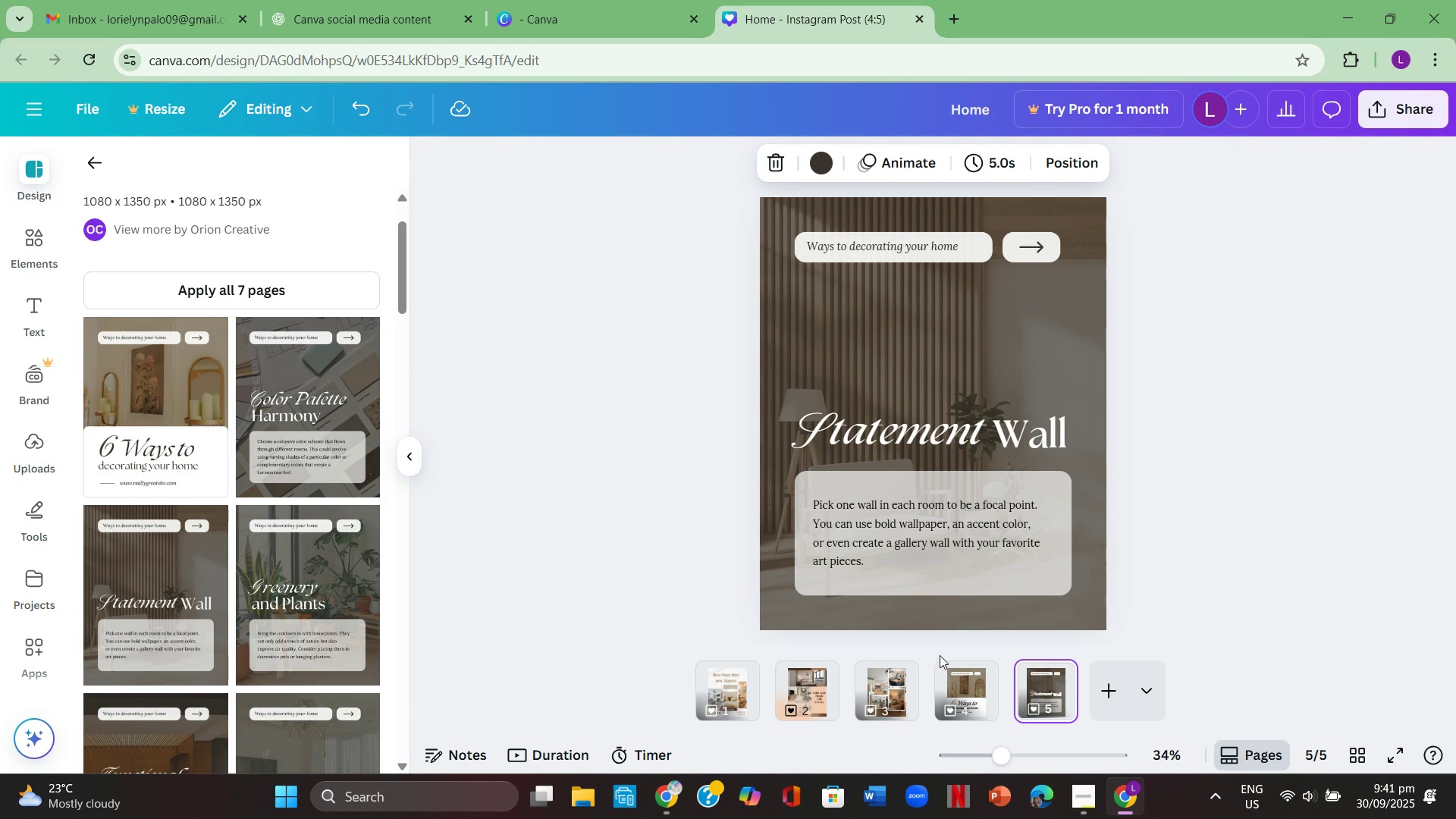 
left_click([984, 687])
 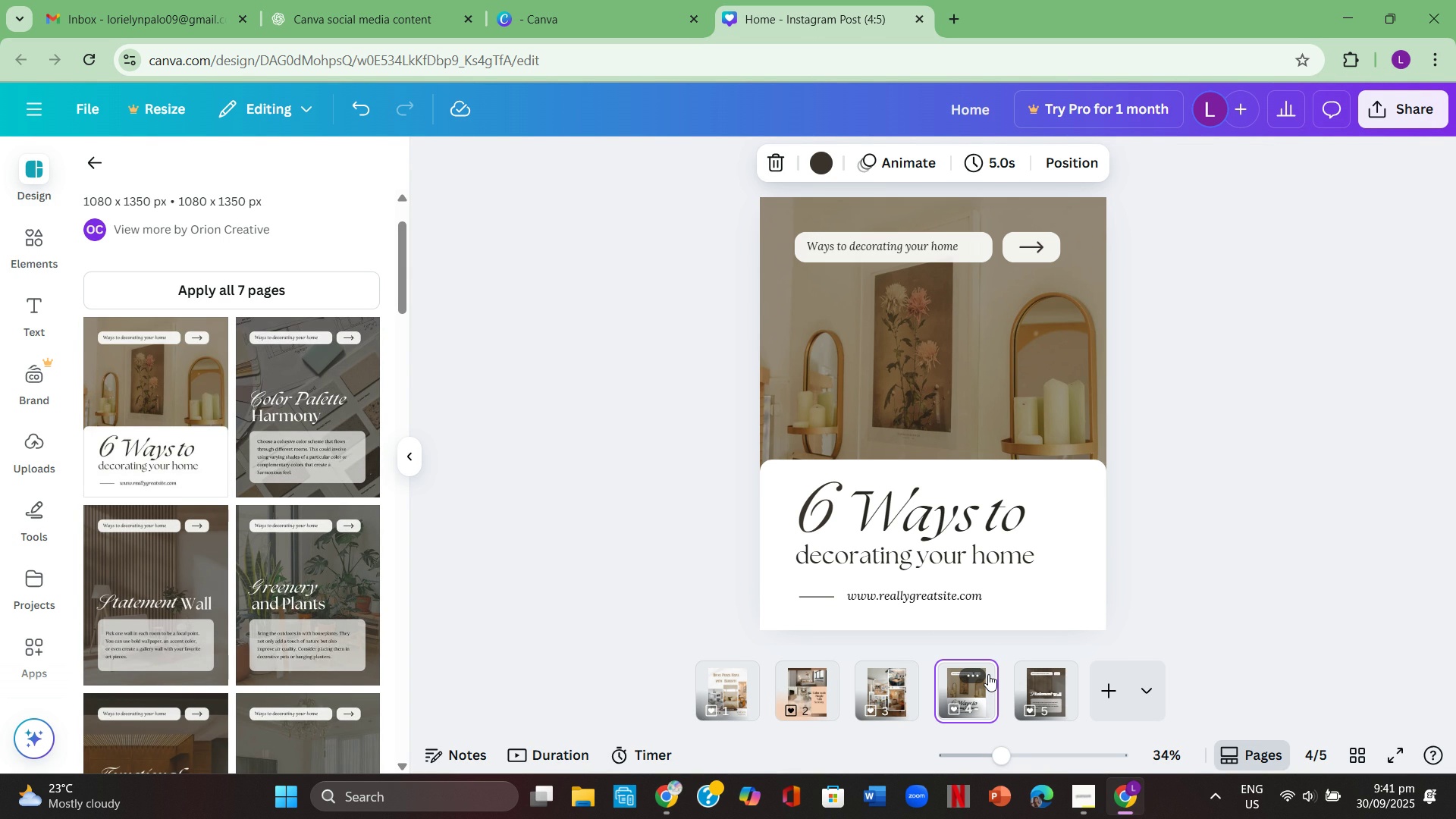 
wait(10.34)
 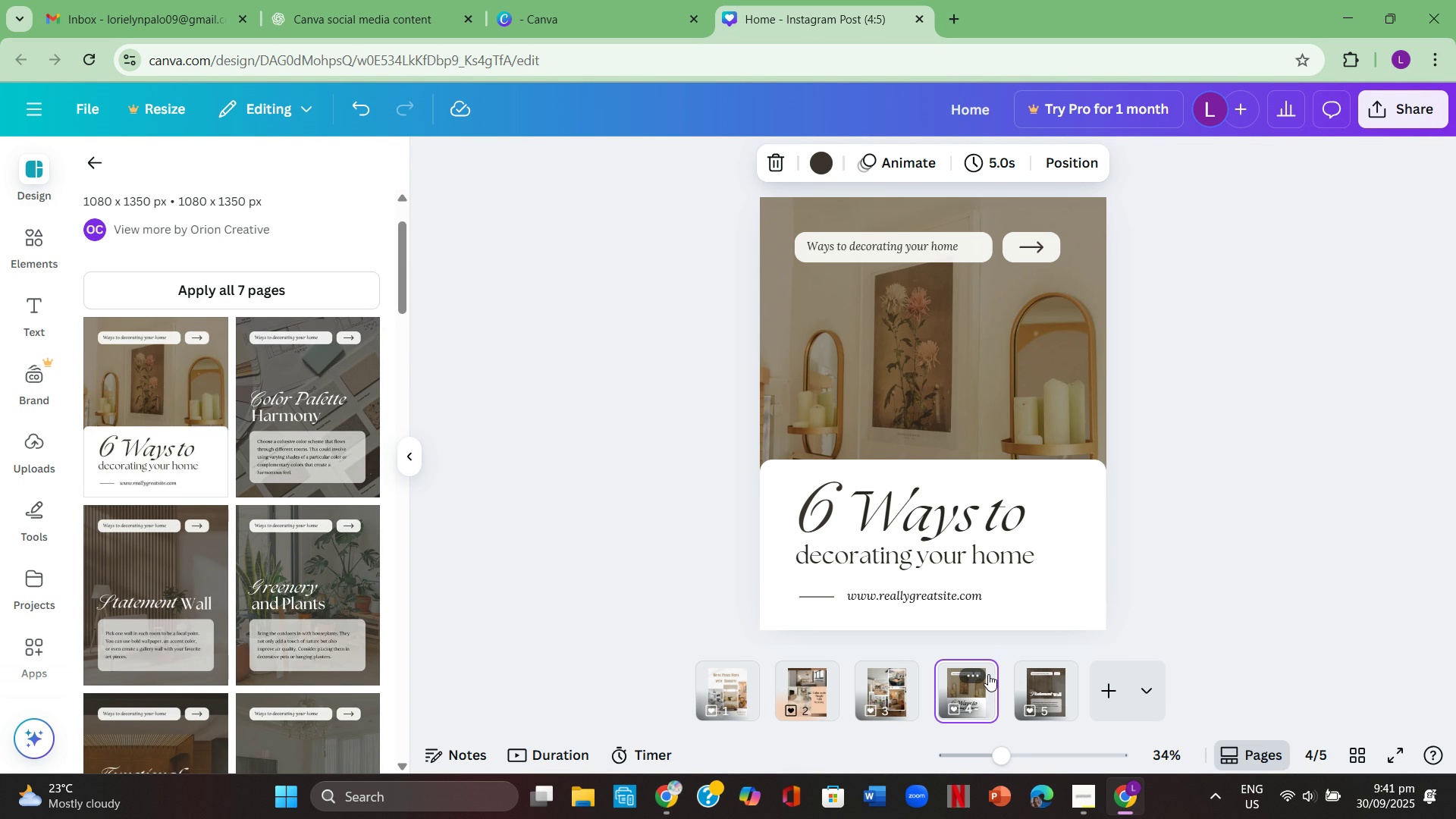 
double_click([812, 516])
 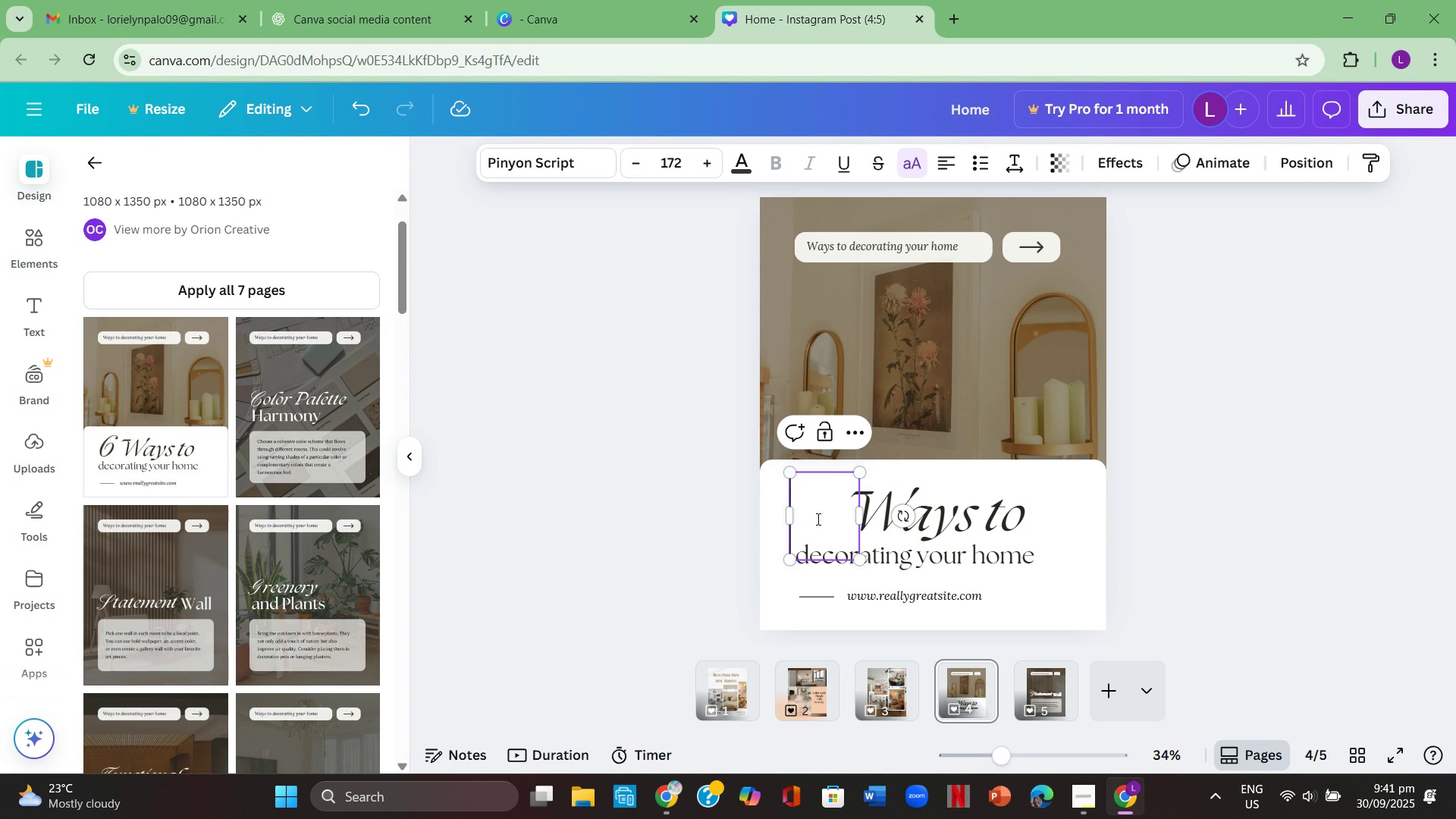 
key(Backspace)
 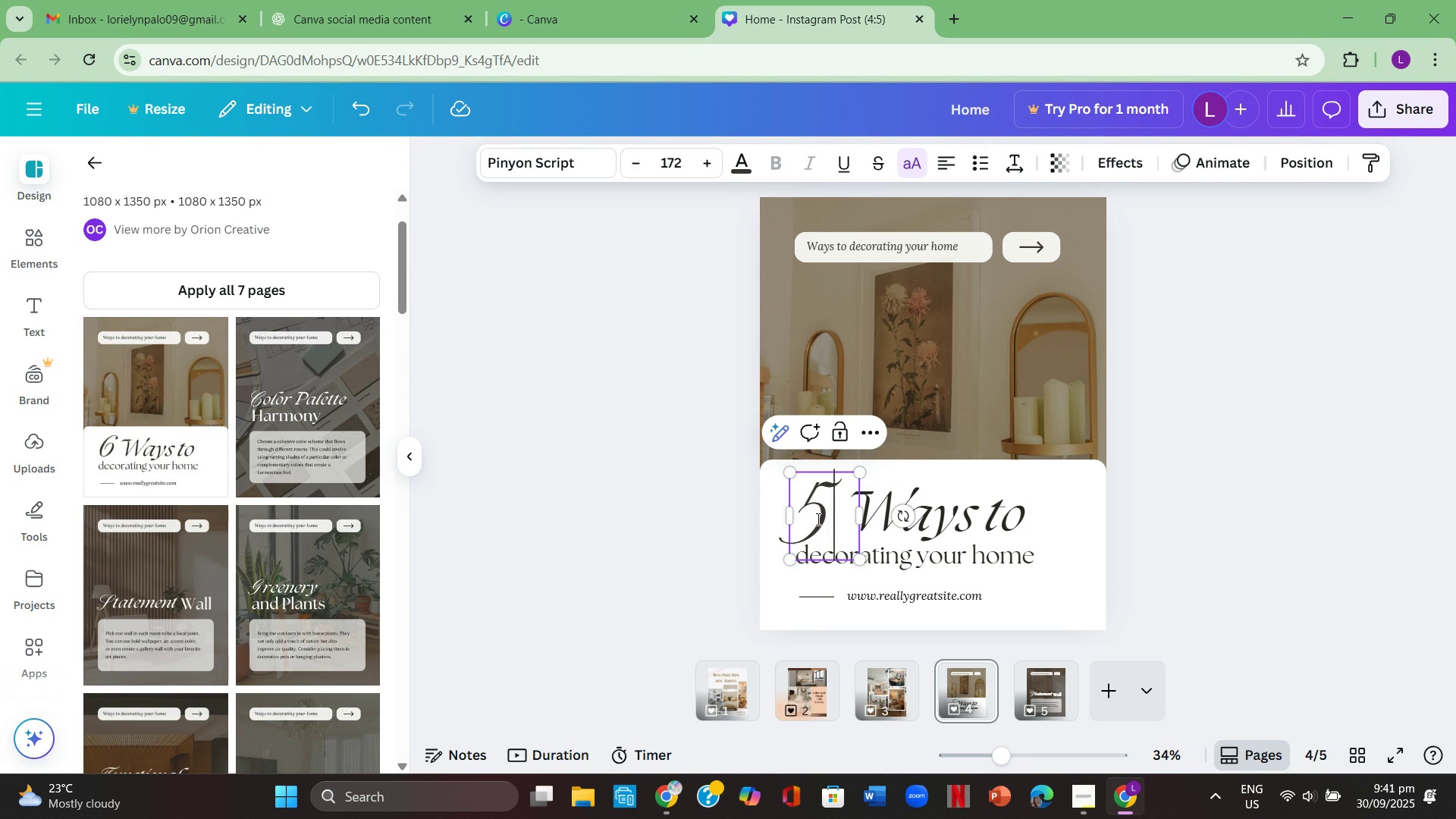 
key(Numpad5)
 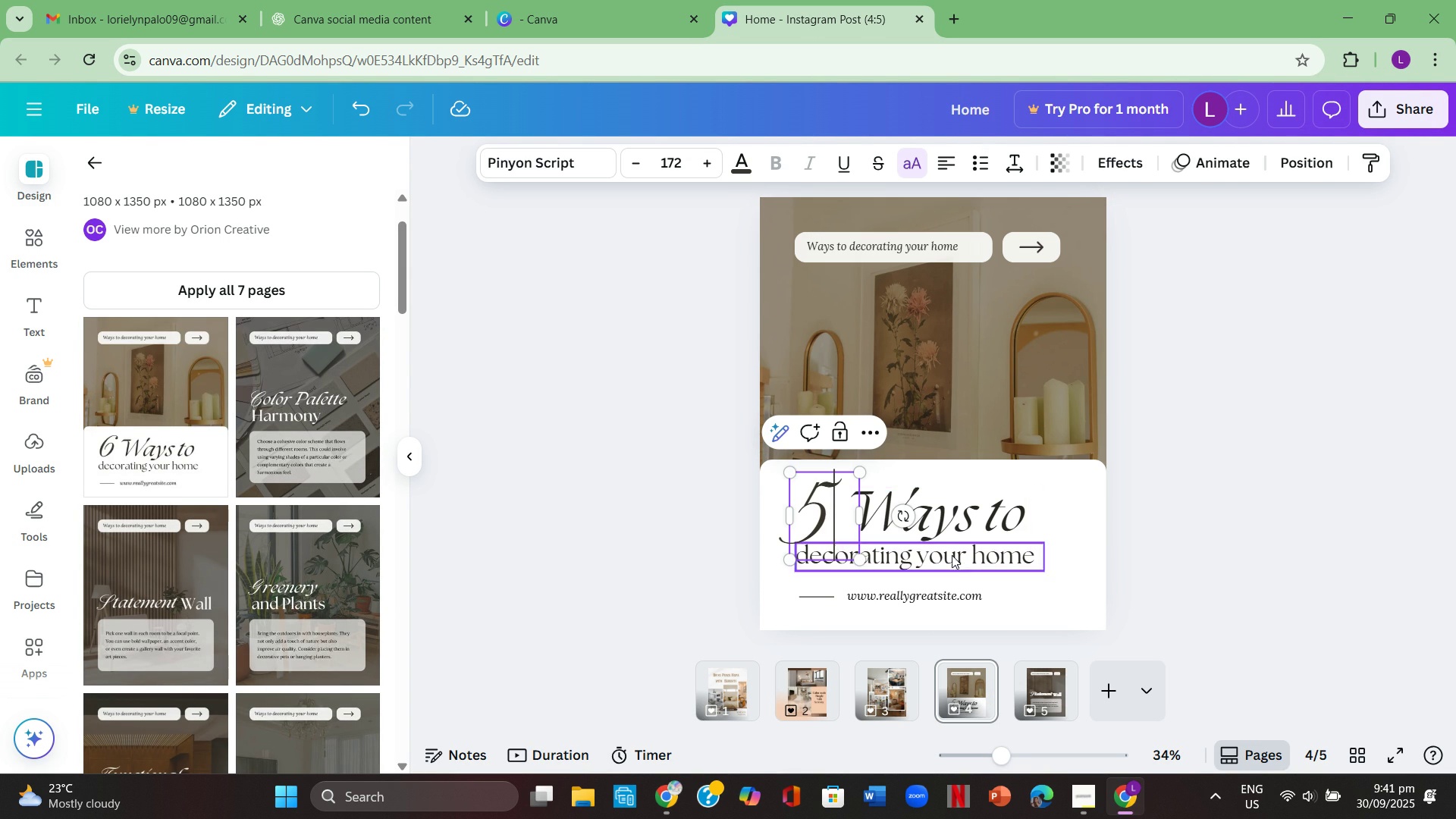 
left_click([988, 524])
 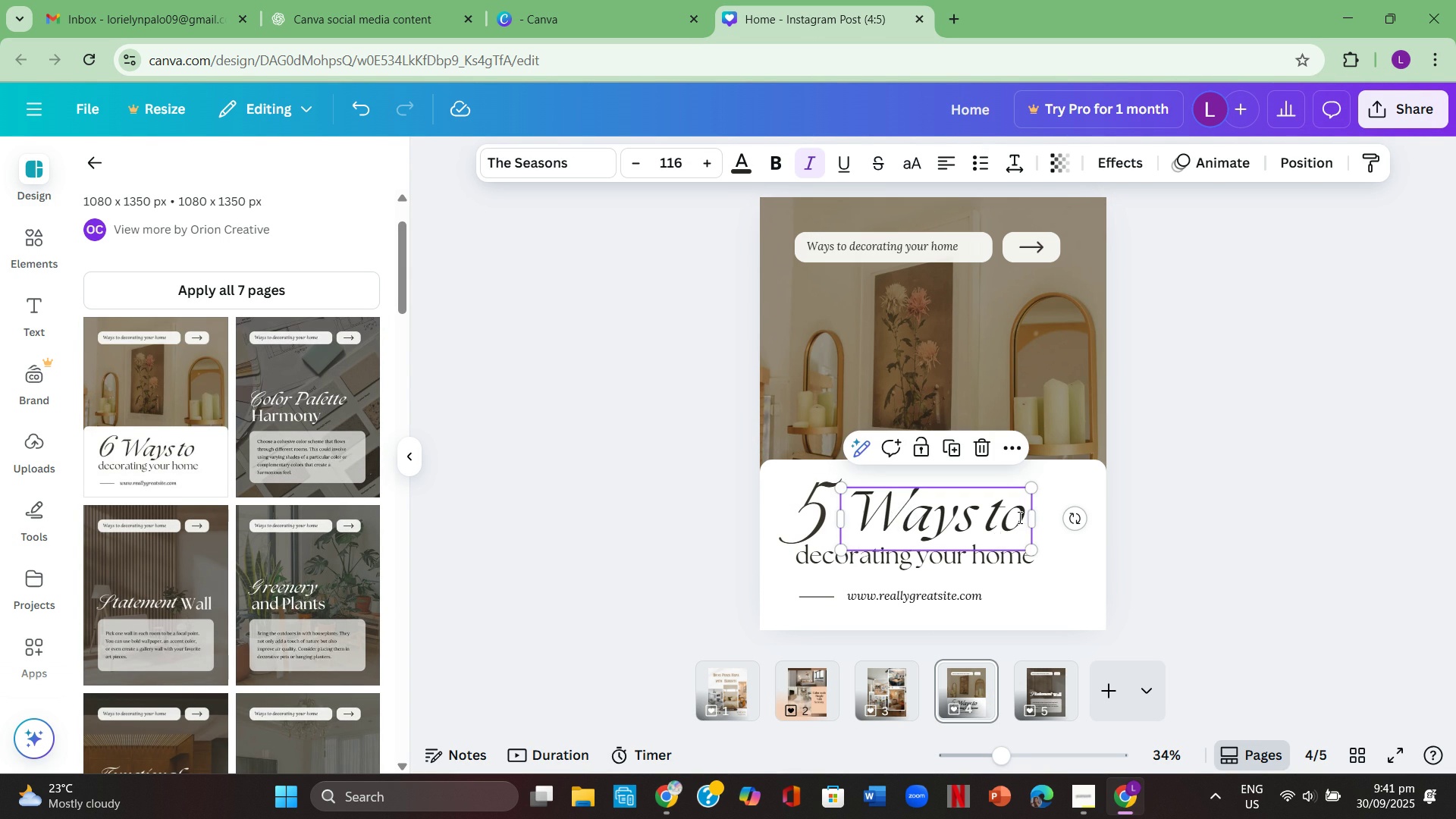 
left_click([1018, 517])
 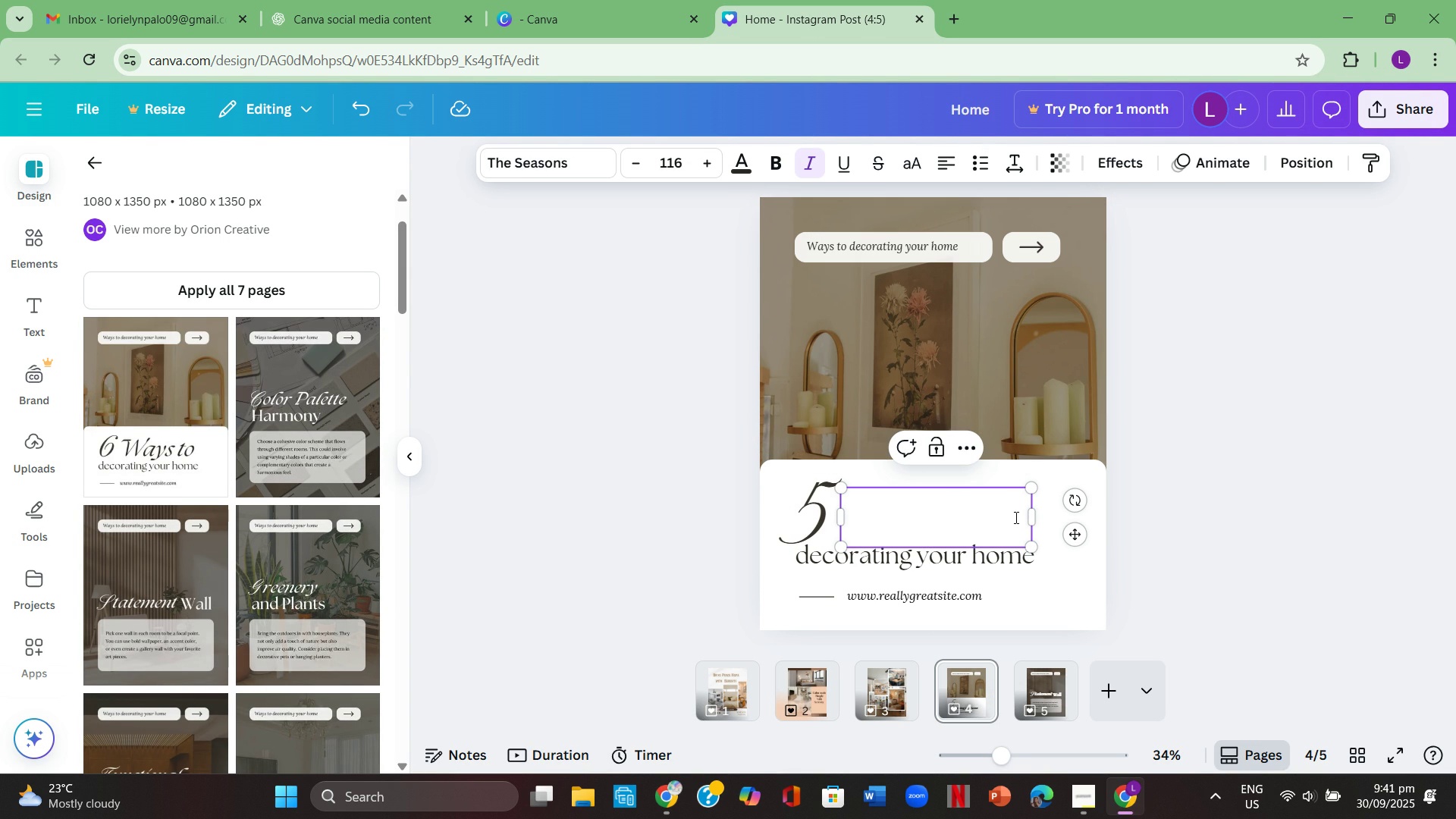 
key(Backspace)
type(Easy Ways)